 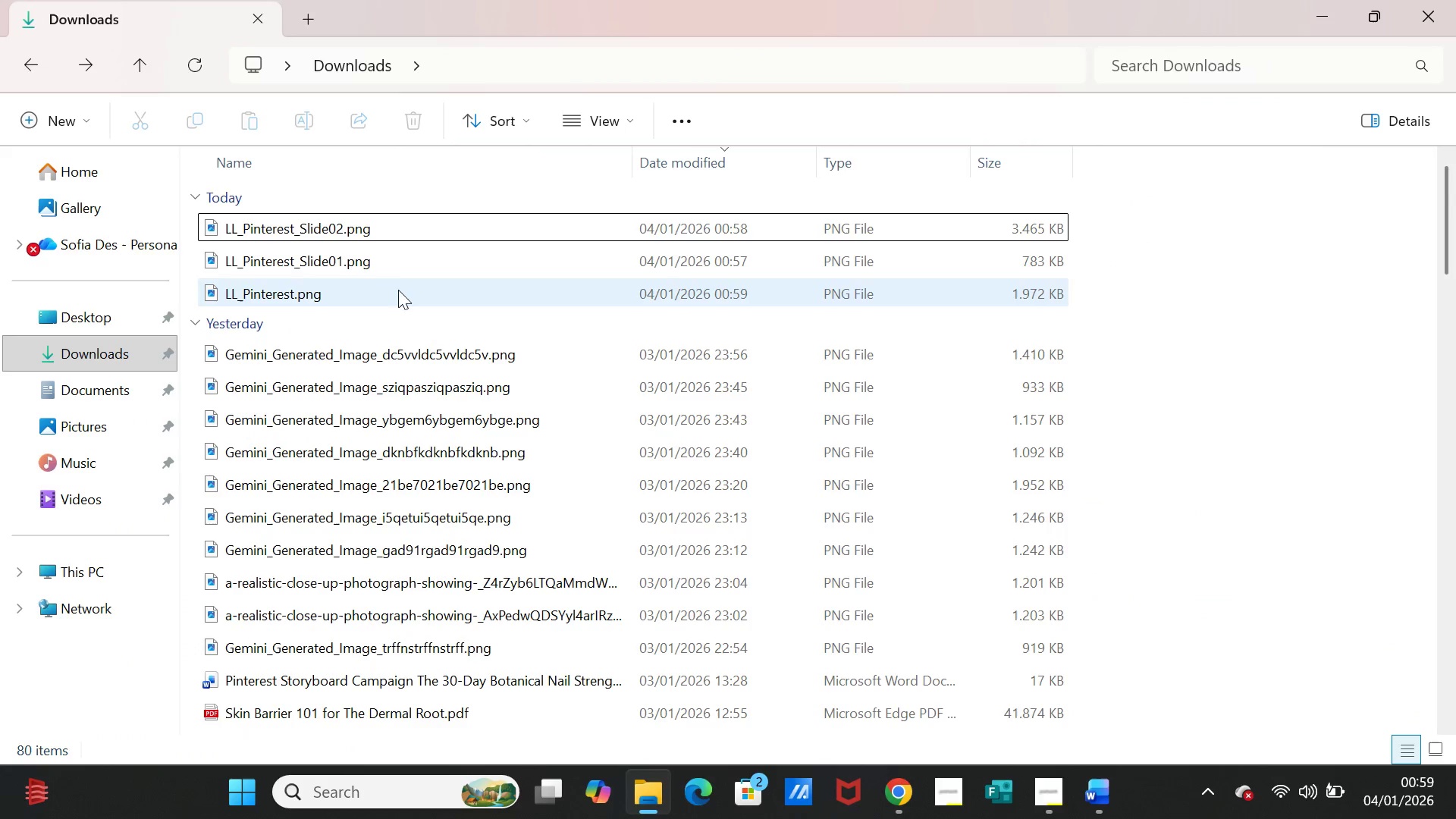 
left_click([714, 159])
 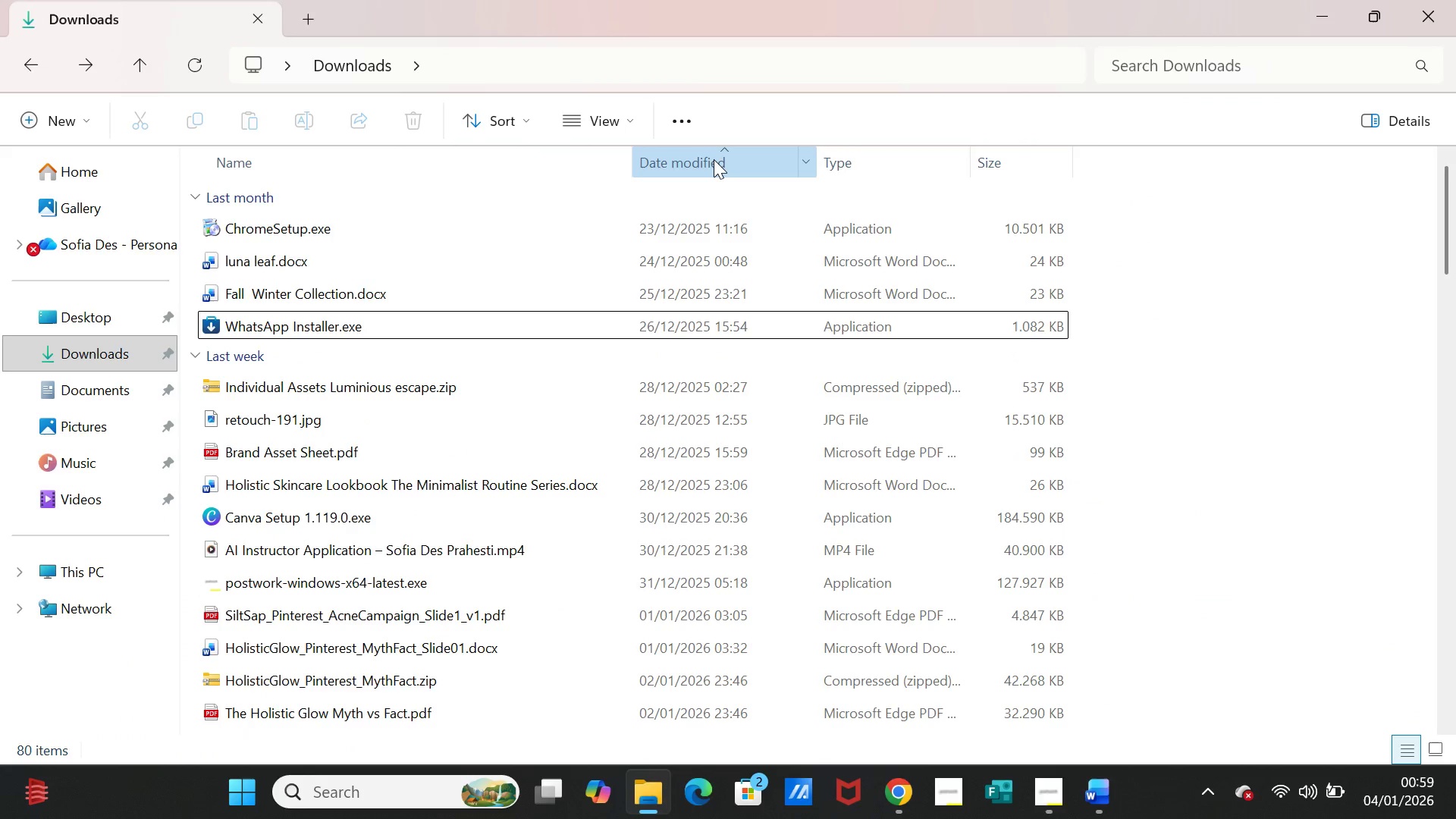 
left_click([714, 159])
 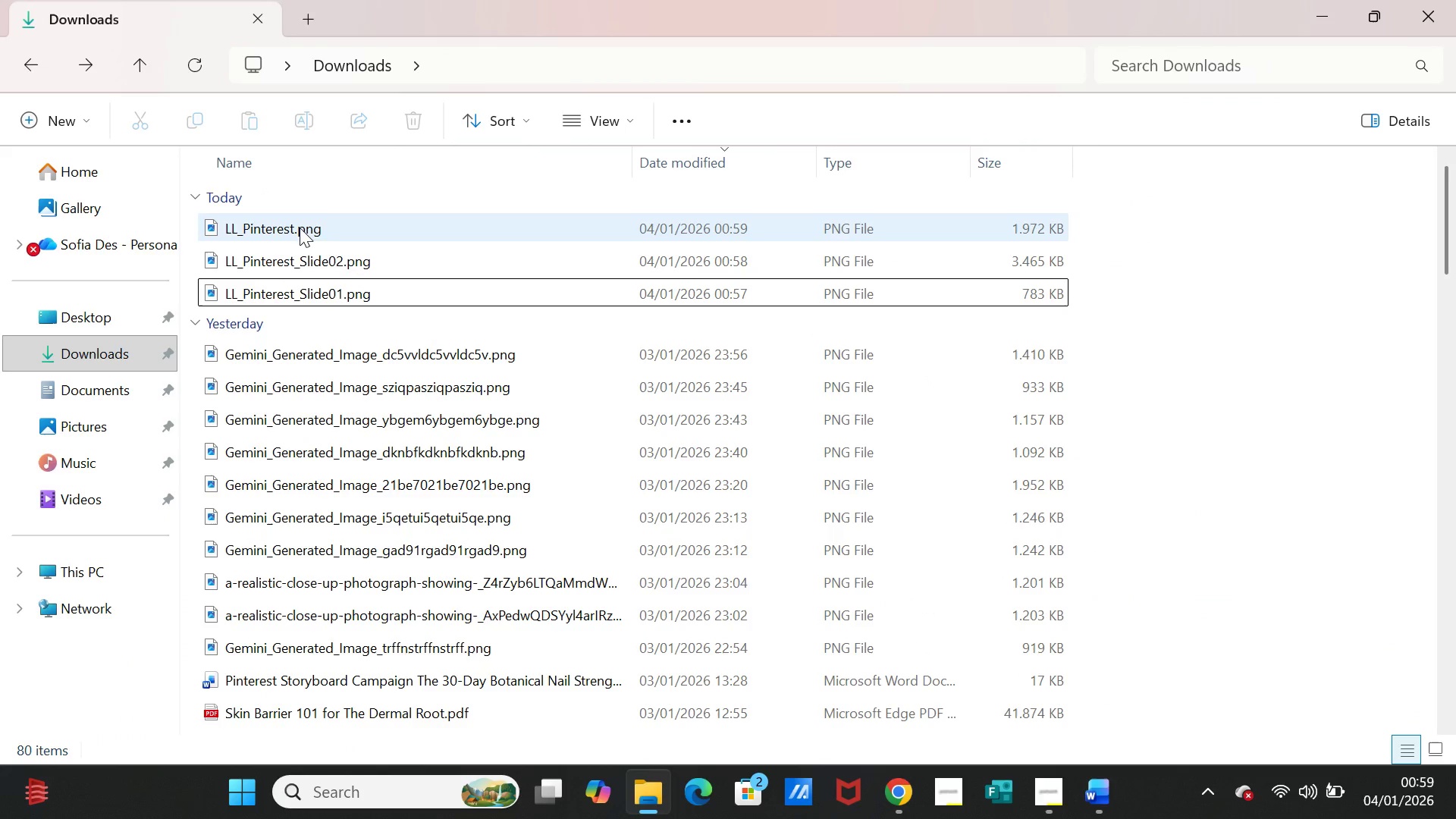 
left_click([300, 228])
 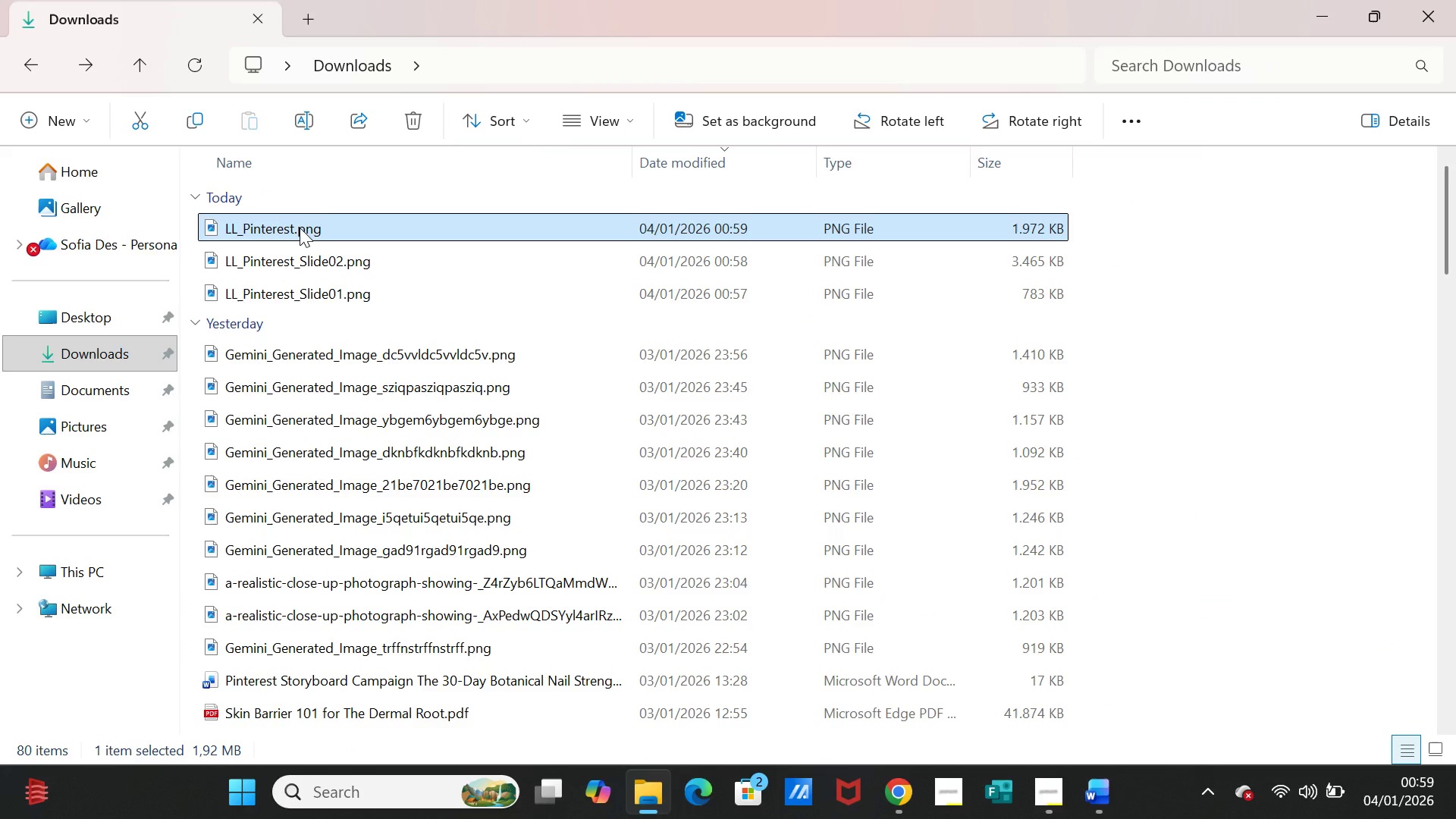 
right_click([300, 228])
 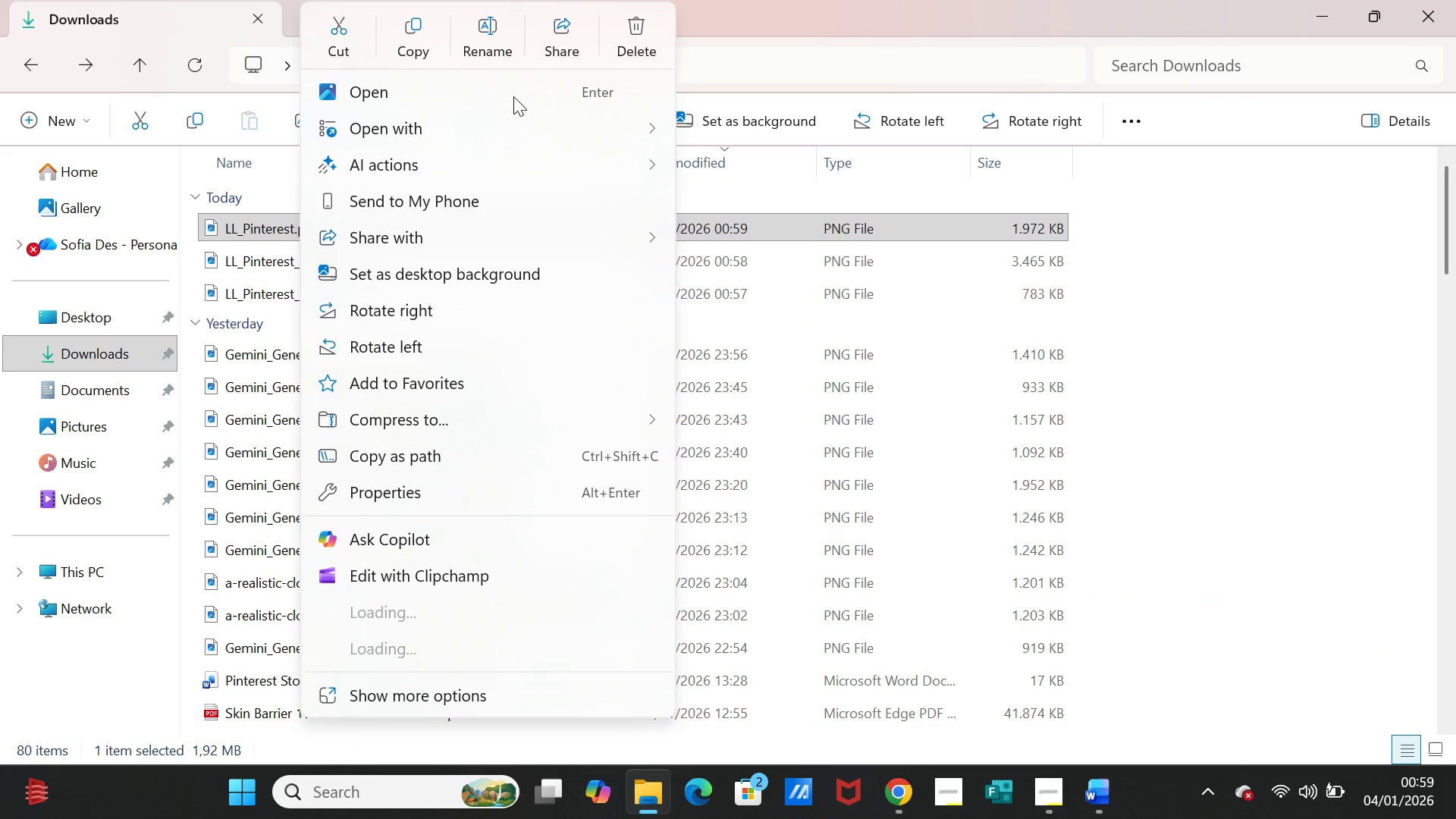 
left_click([488, 46])
 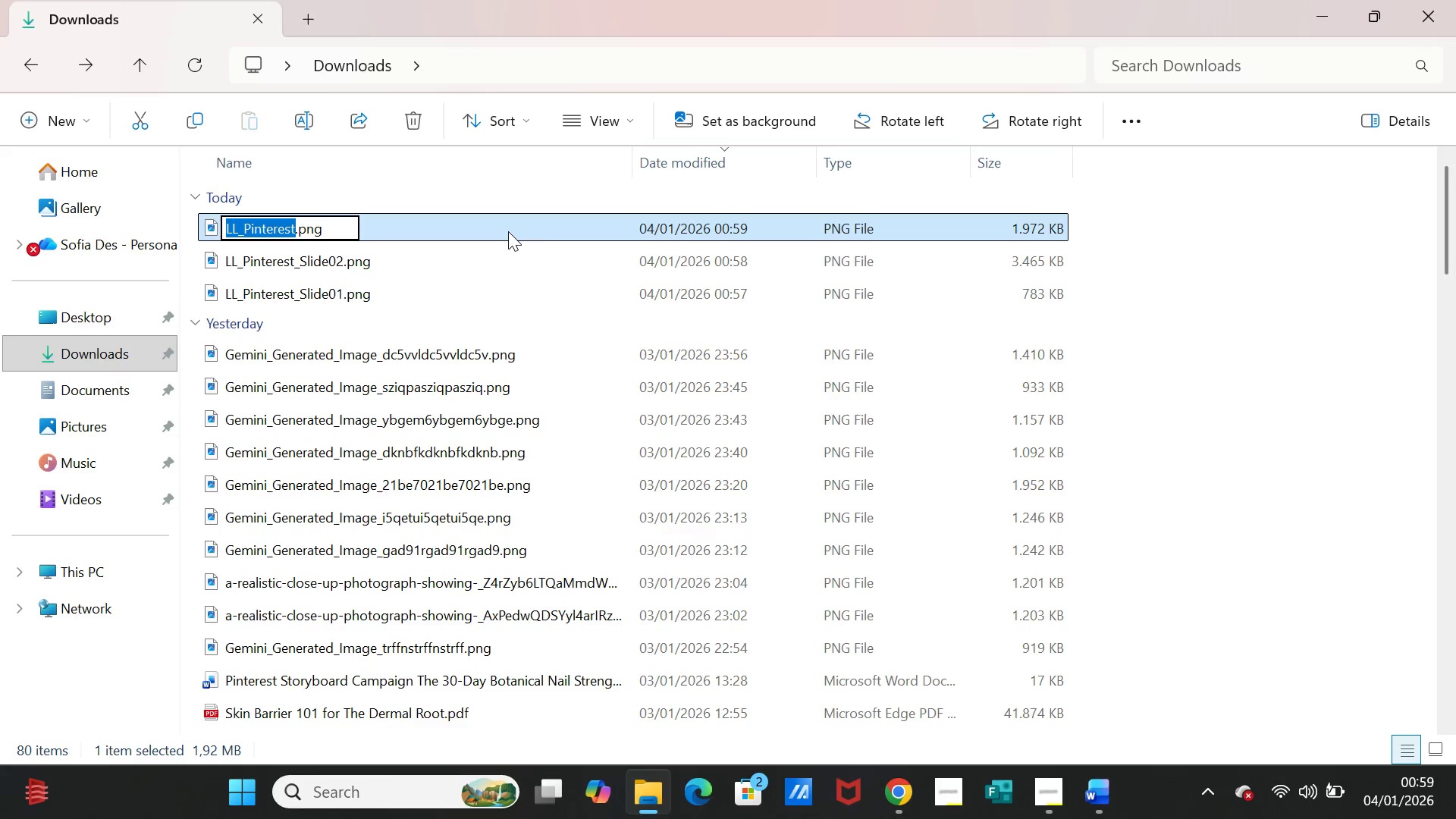 
key(Control+V)
 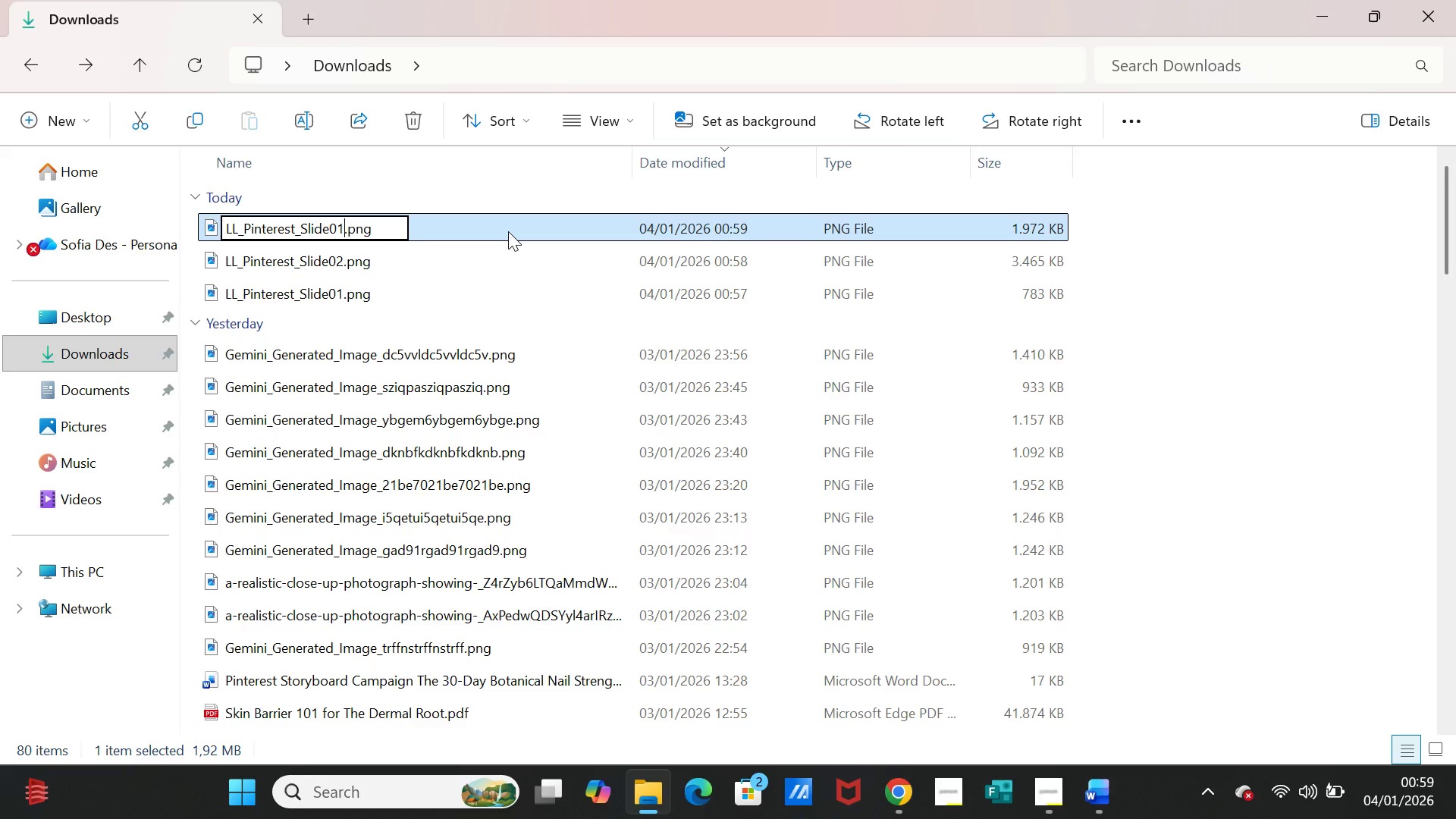 
key(Backspace)
 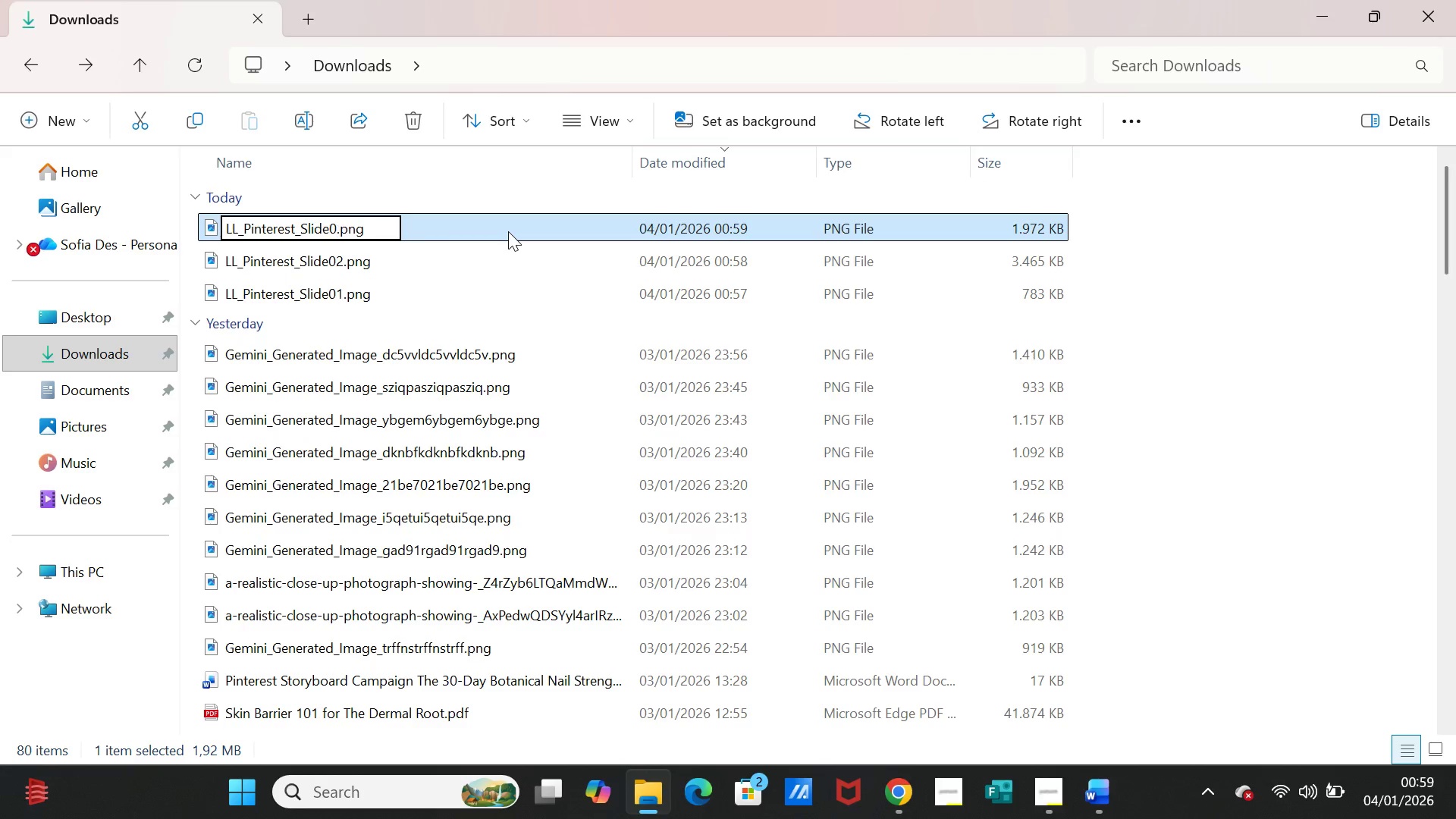 
key(3)
 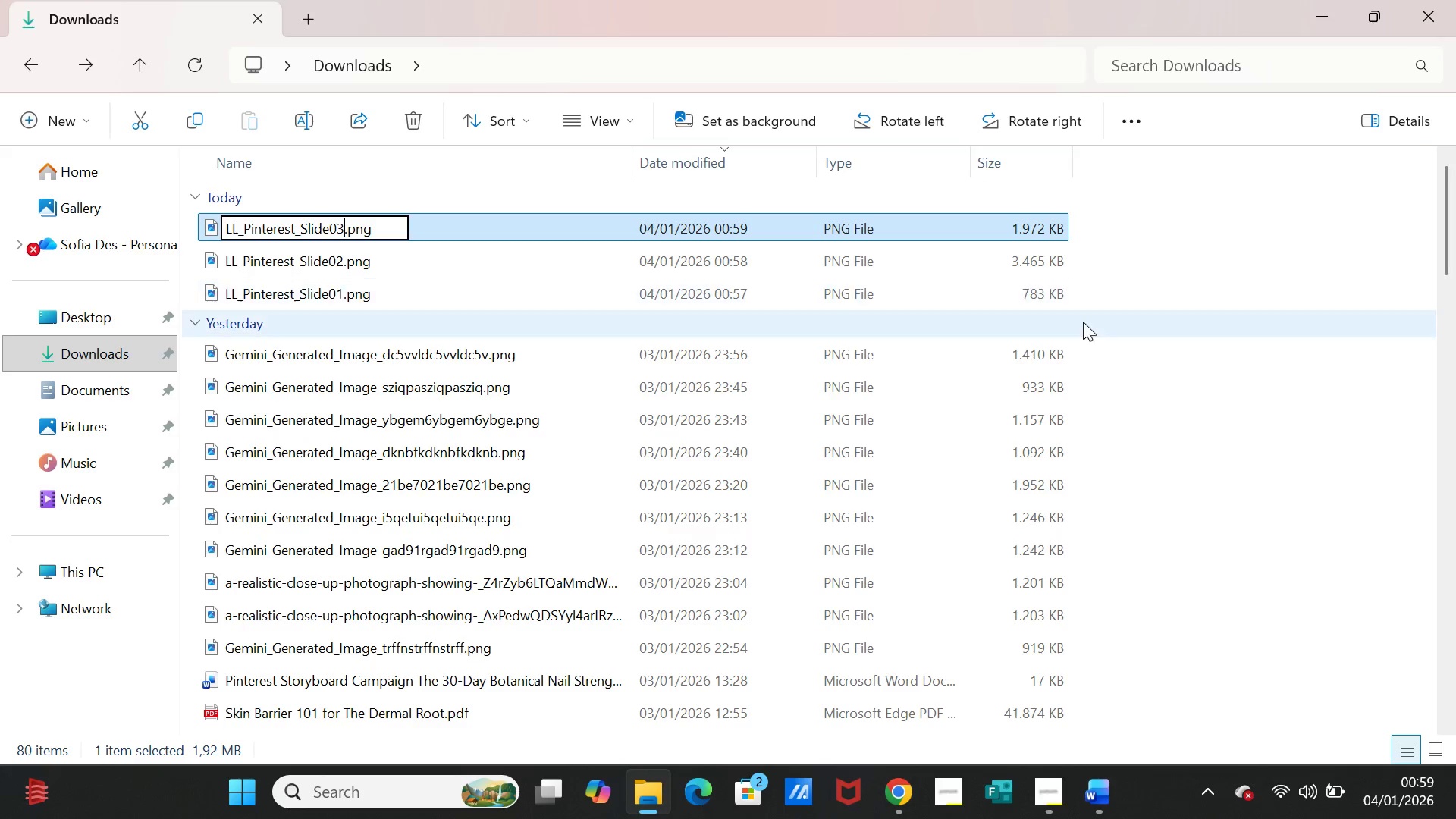 
left_click([1317, 332])
 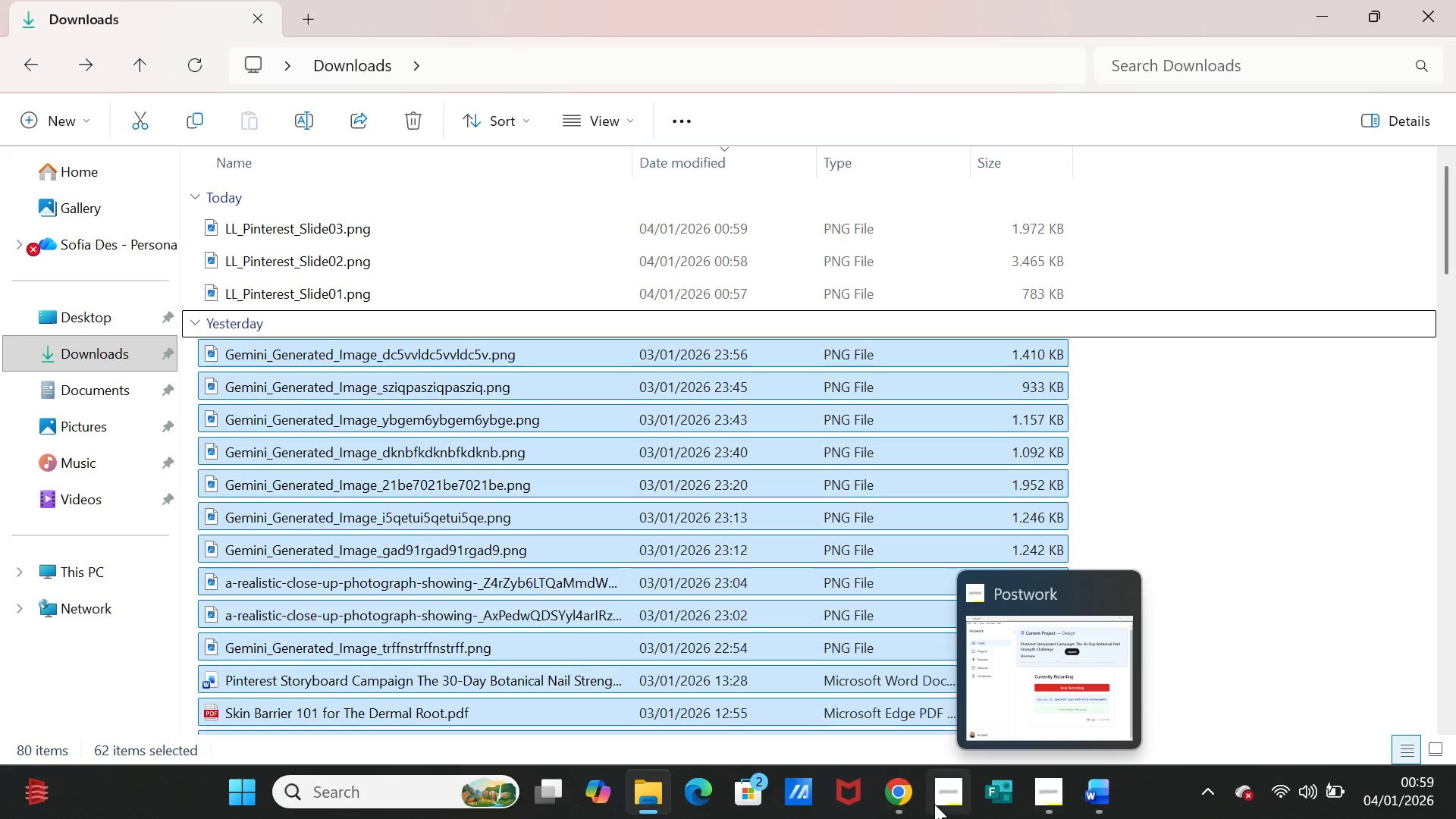 
left_click([912, 797])
 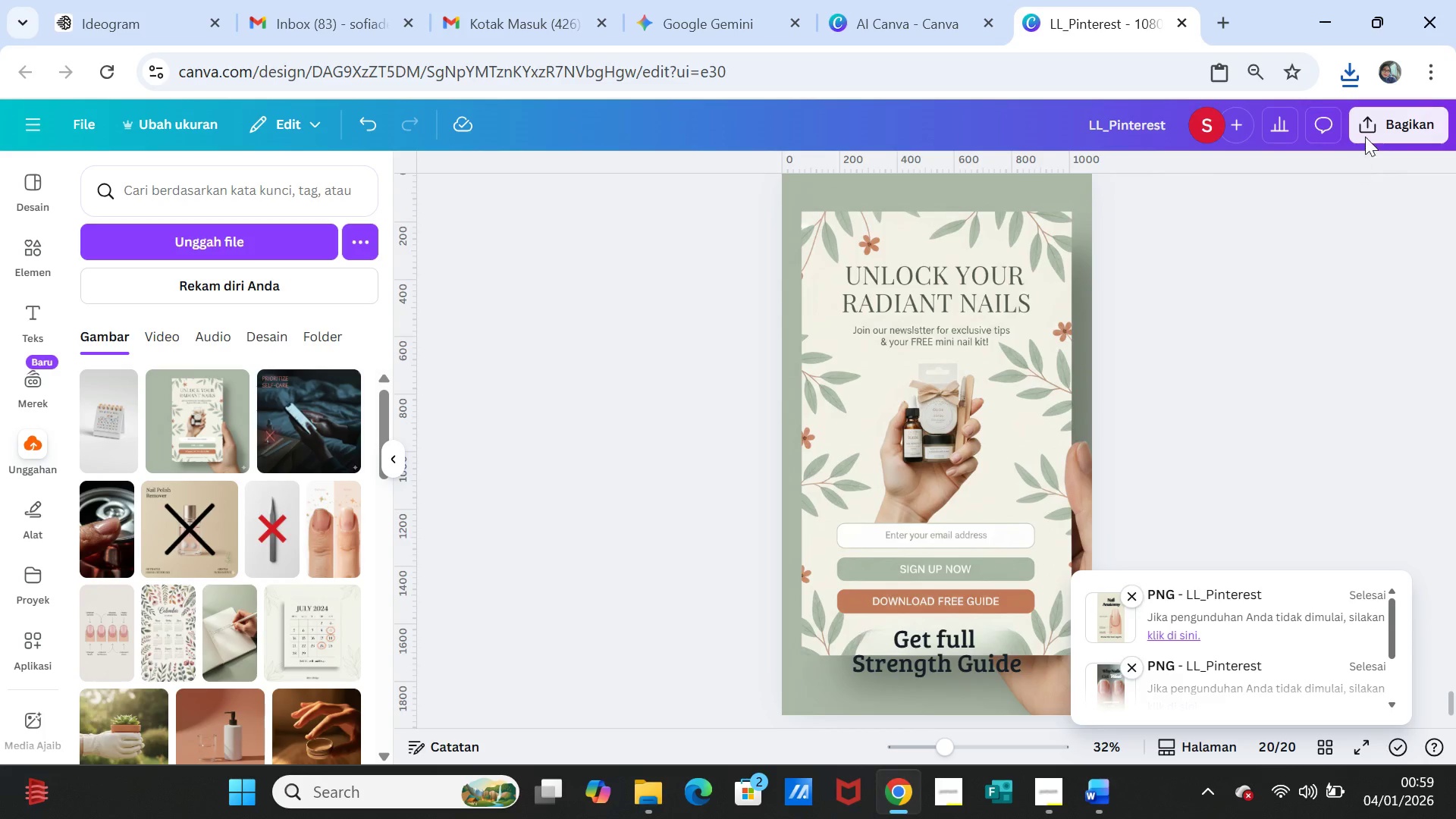 
left_click([1368, 118])
 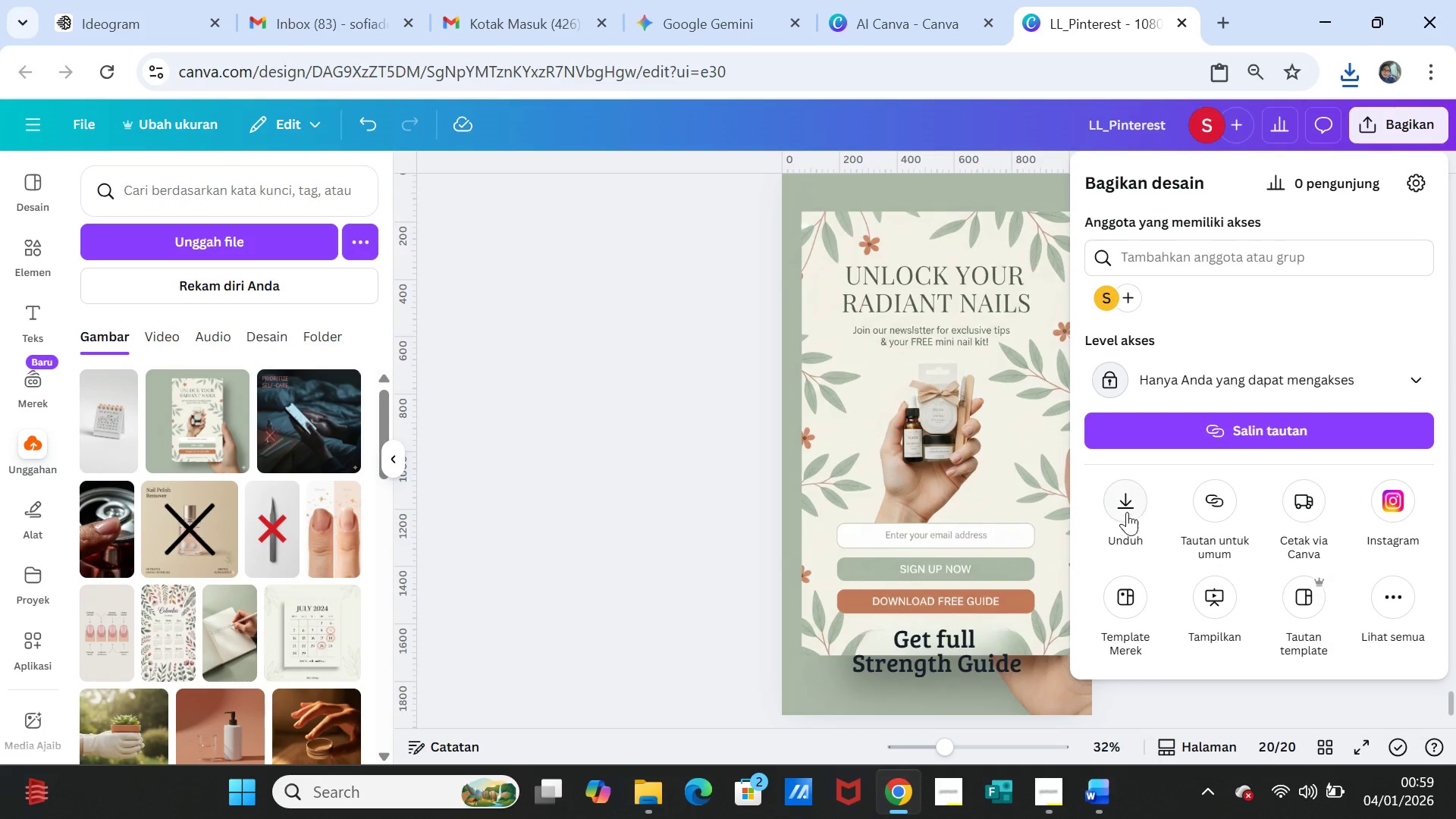 
left_click([1126, 507])
 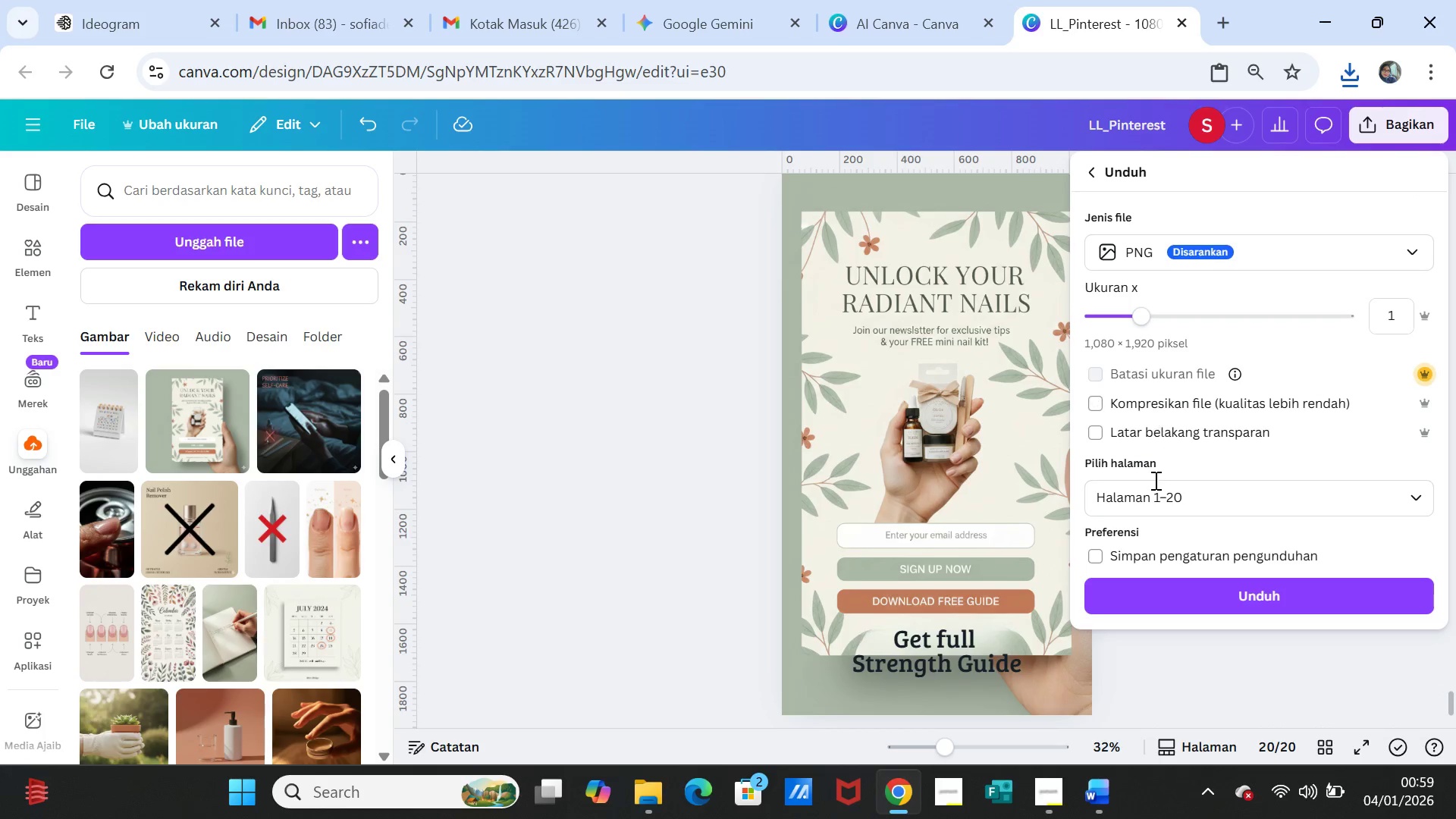 
left_click([1161, 500])
 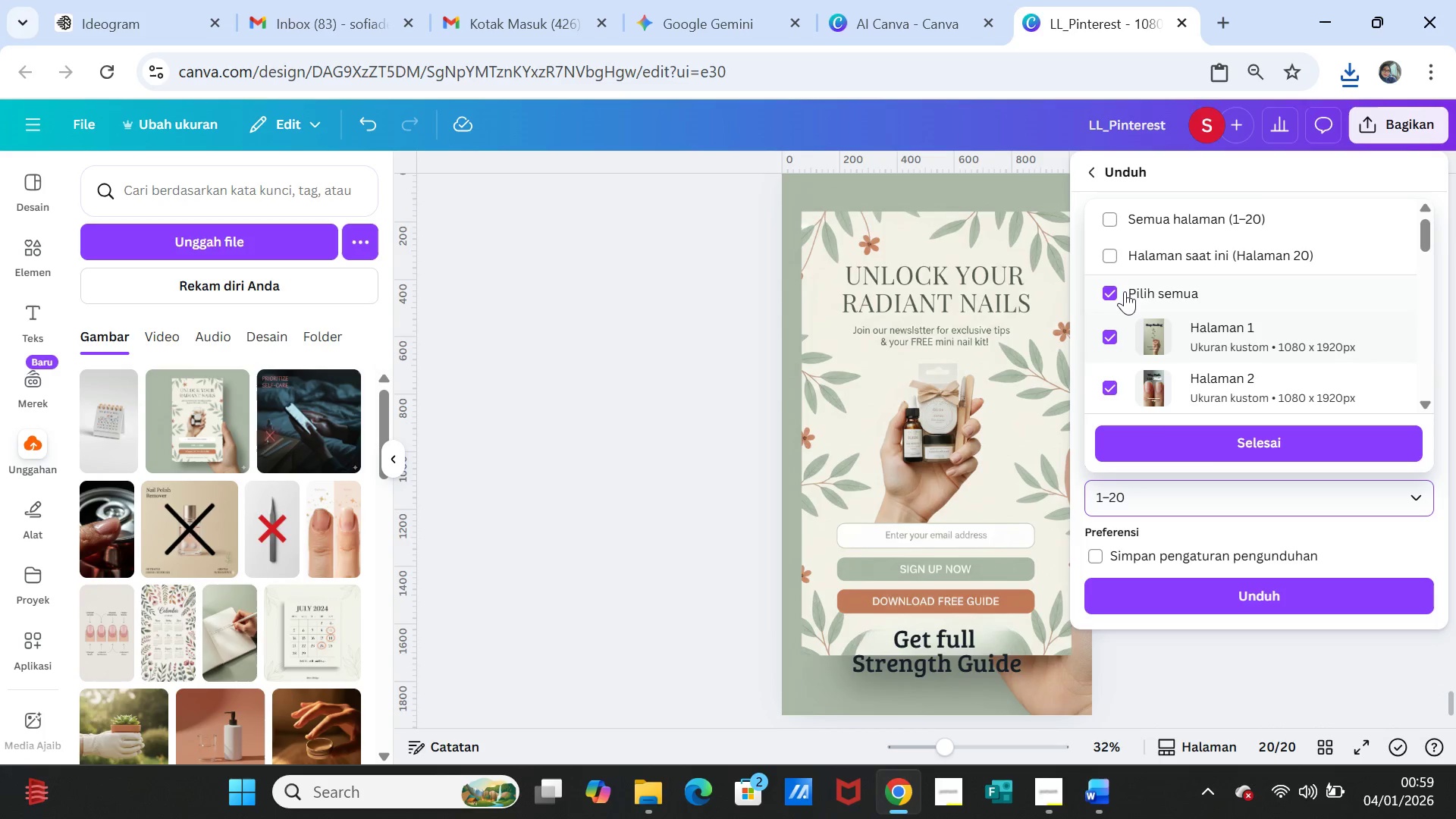 
left_click([1124, 290])
 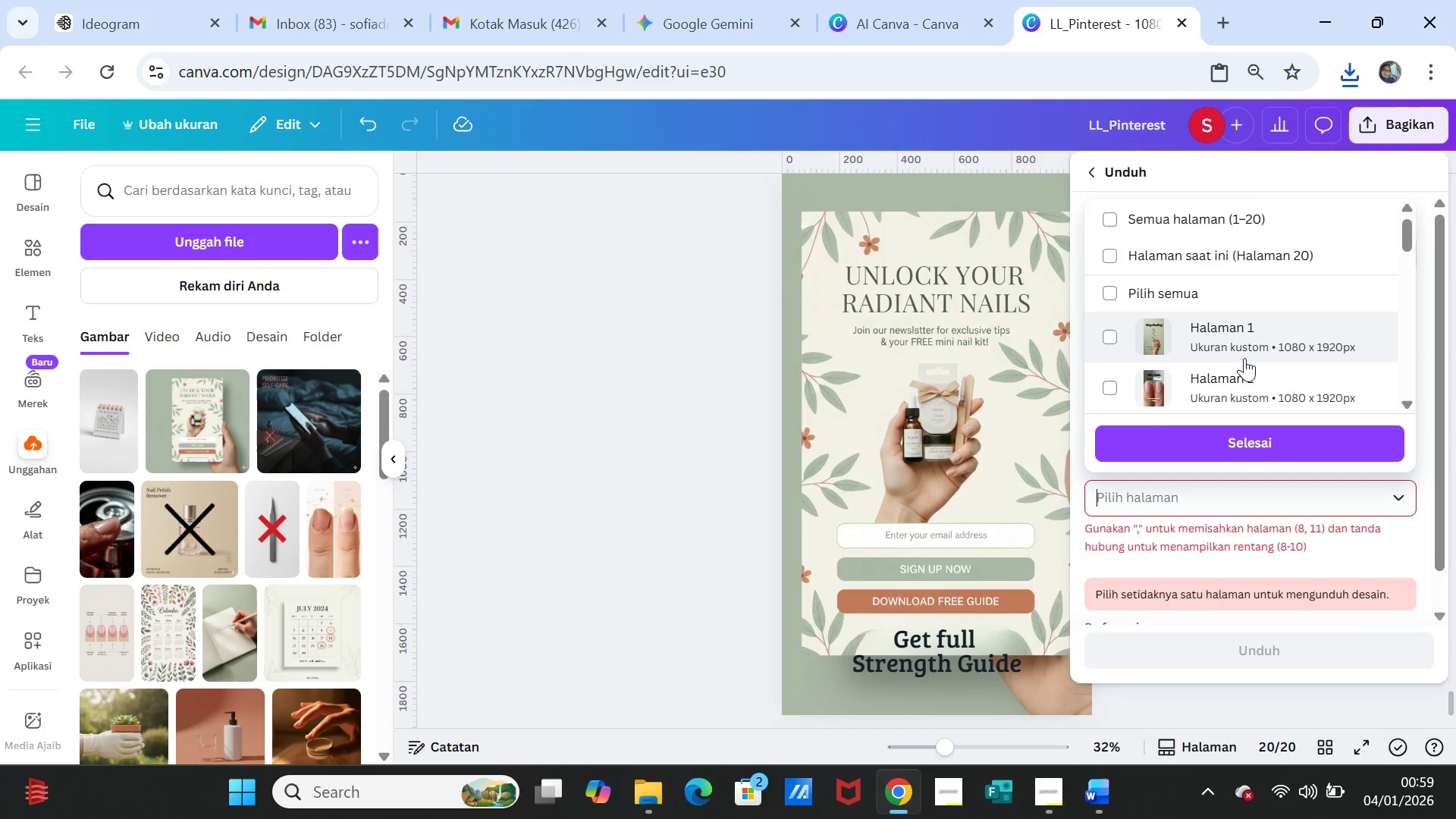 
scroll: coordinate [1244, 359], scroll_direction: down, amount: 1.0
 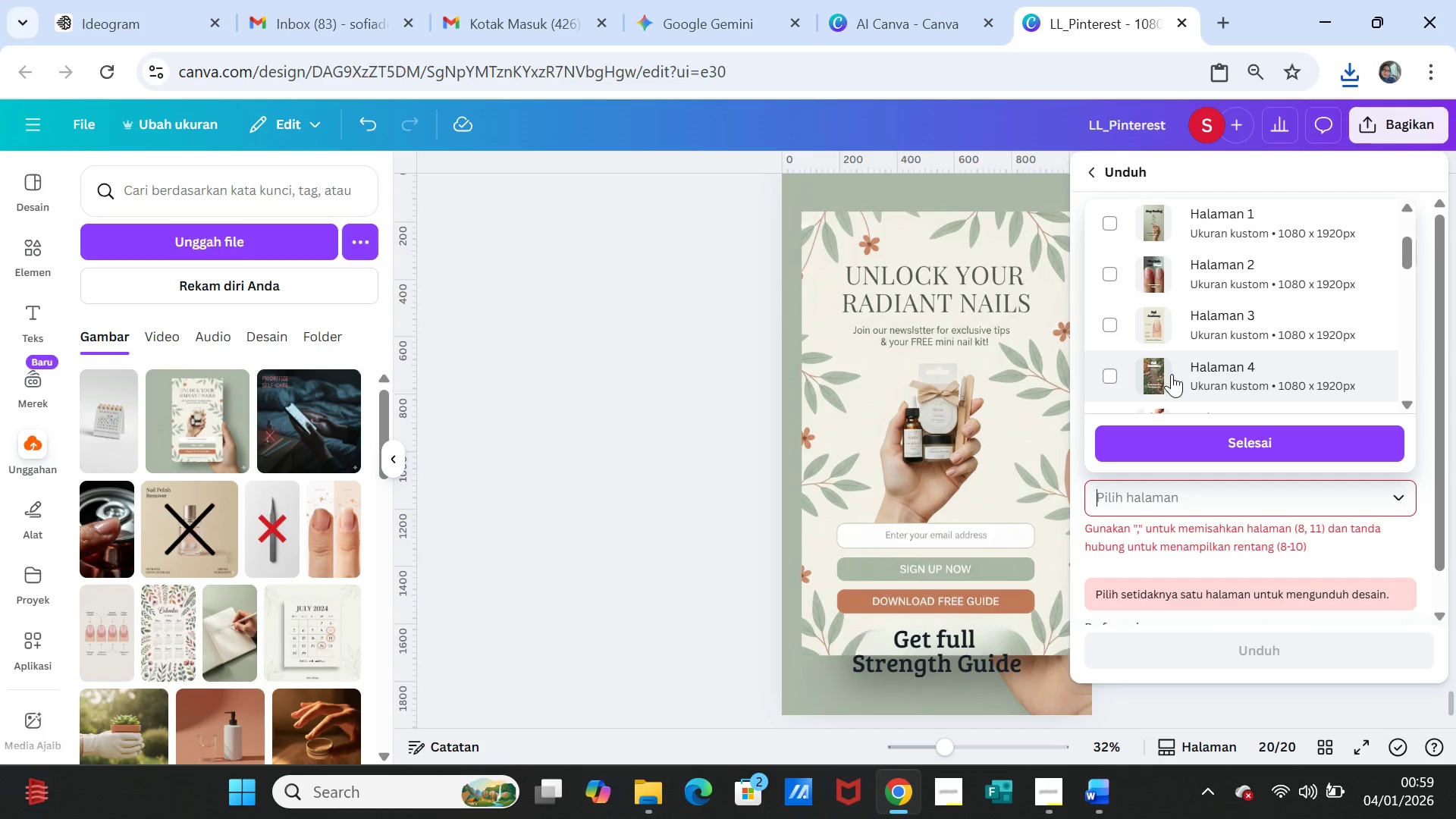 
left_click([1193, 371])
 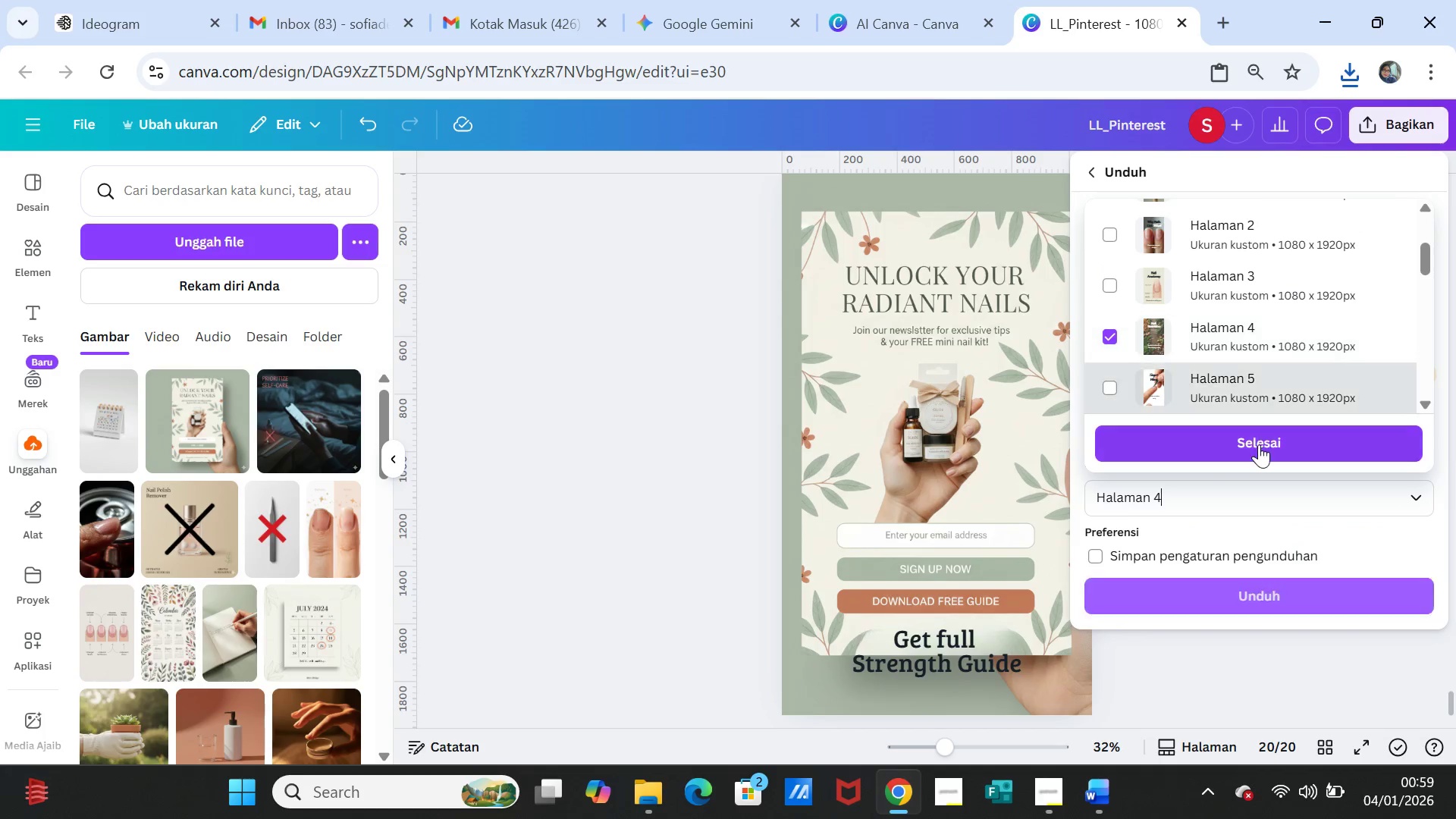 
left_click([1259, 445])
 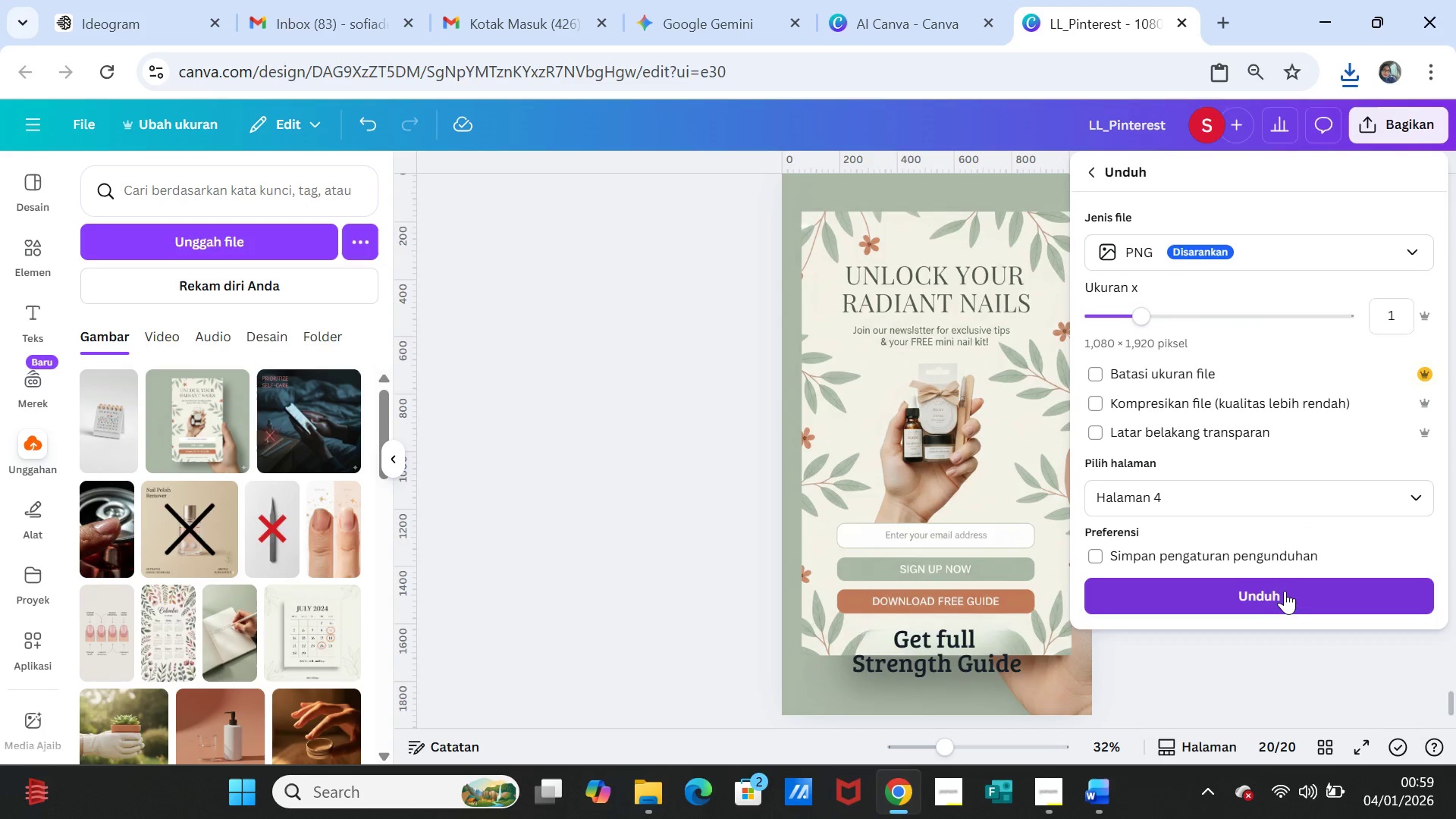 
left_click([1285, 591])
 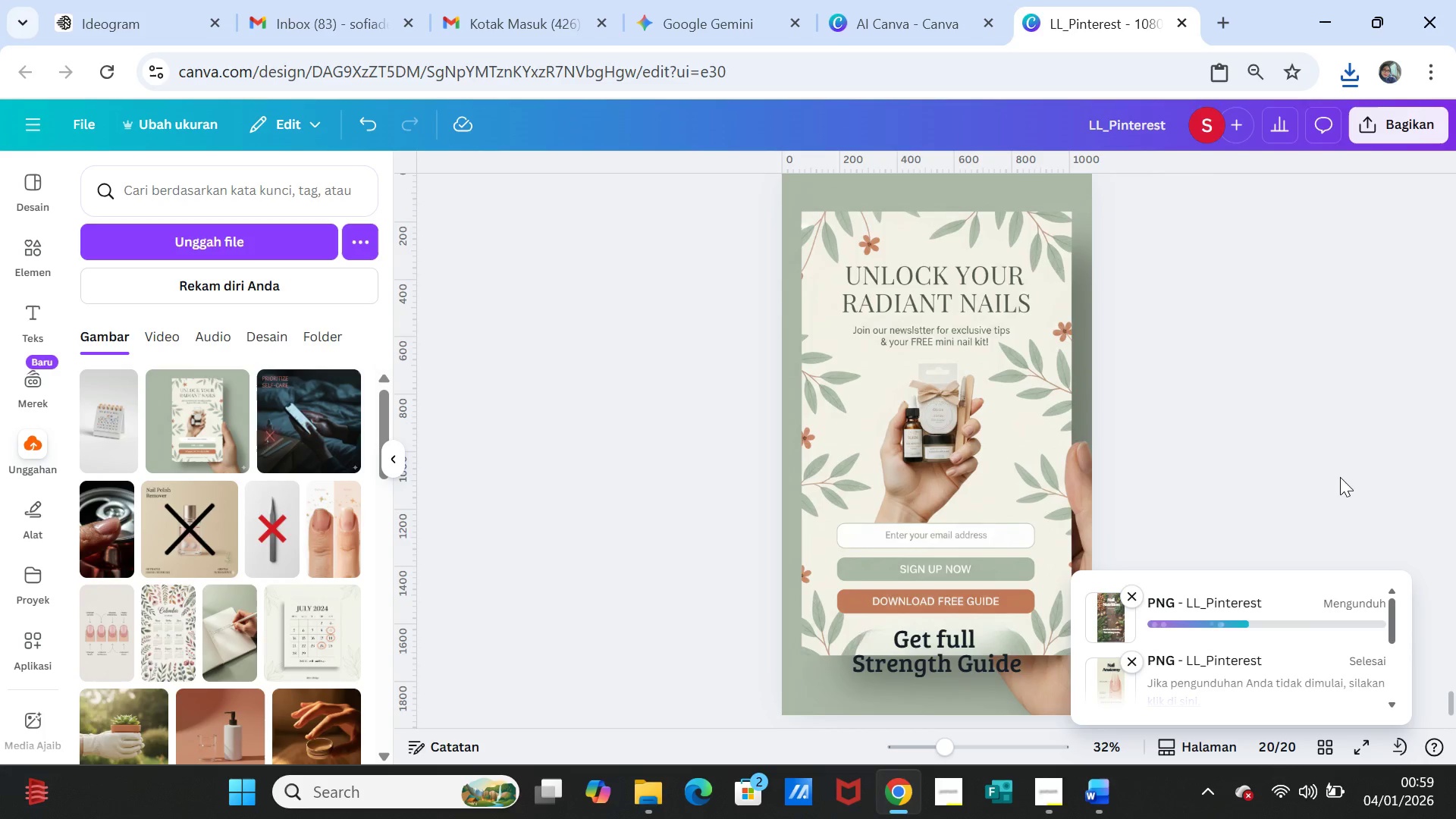 
wait(9.14)
 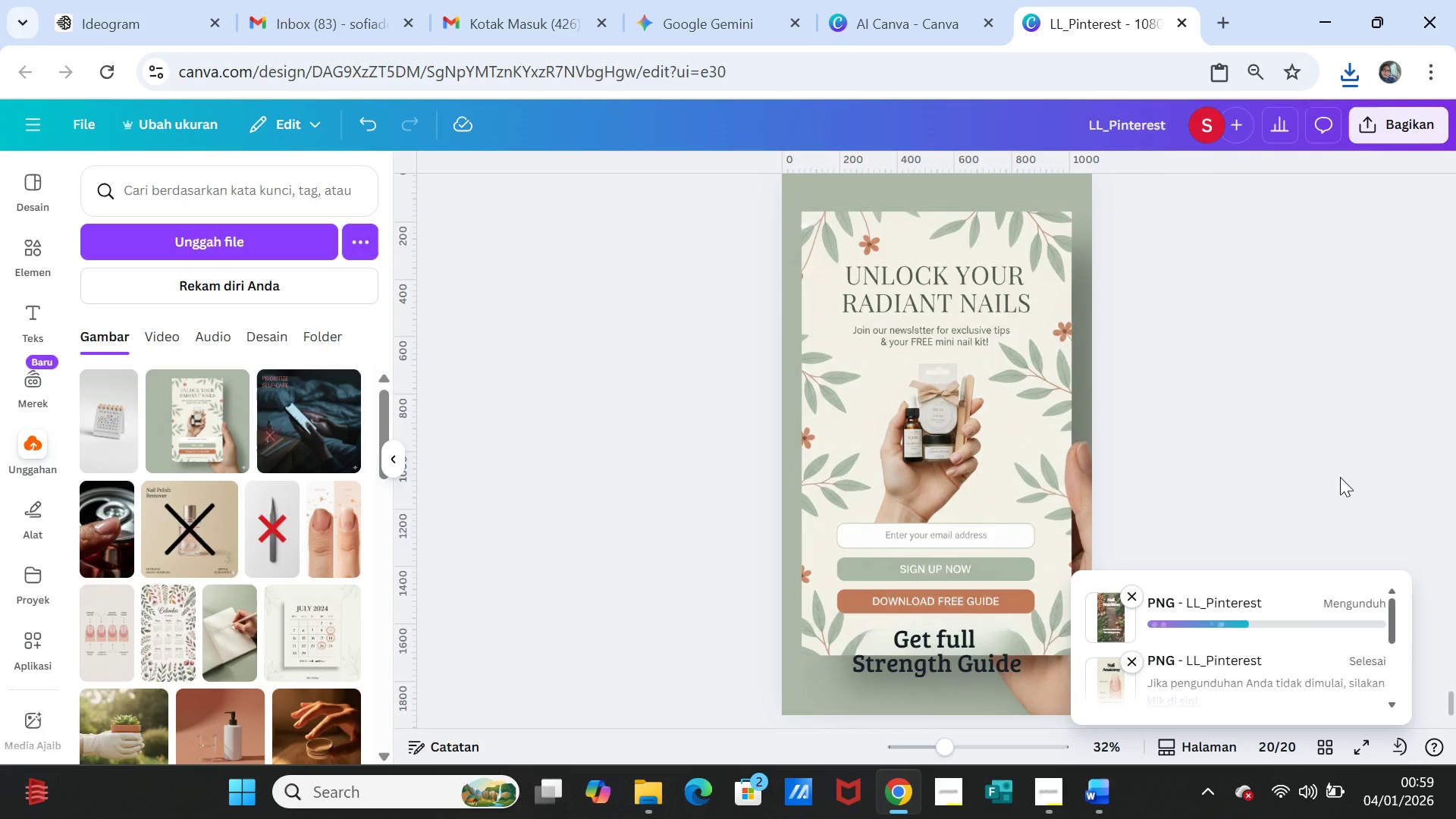 
left_click([648, 789])
 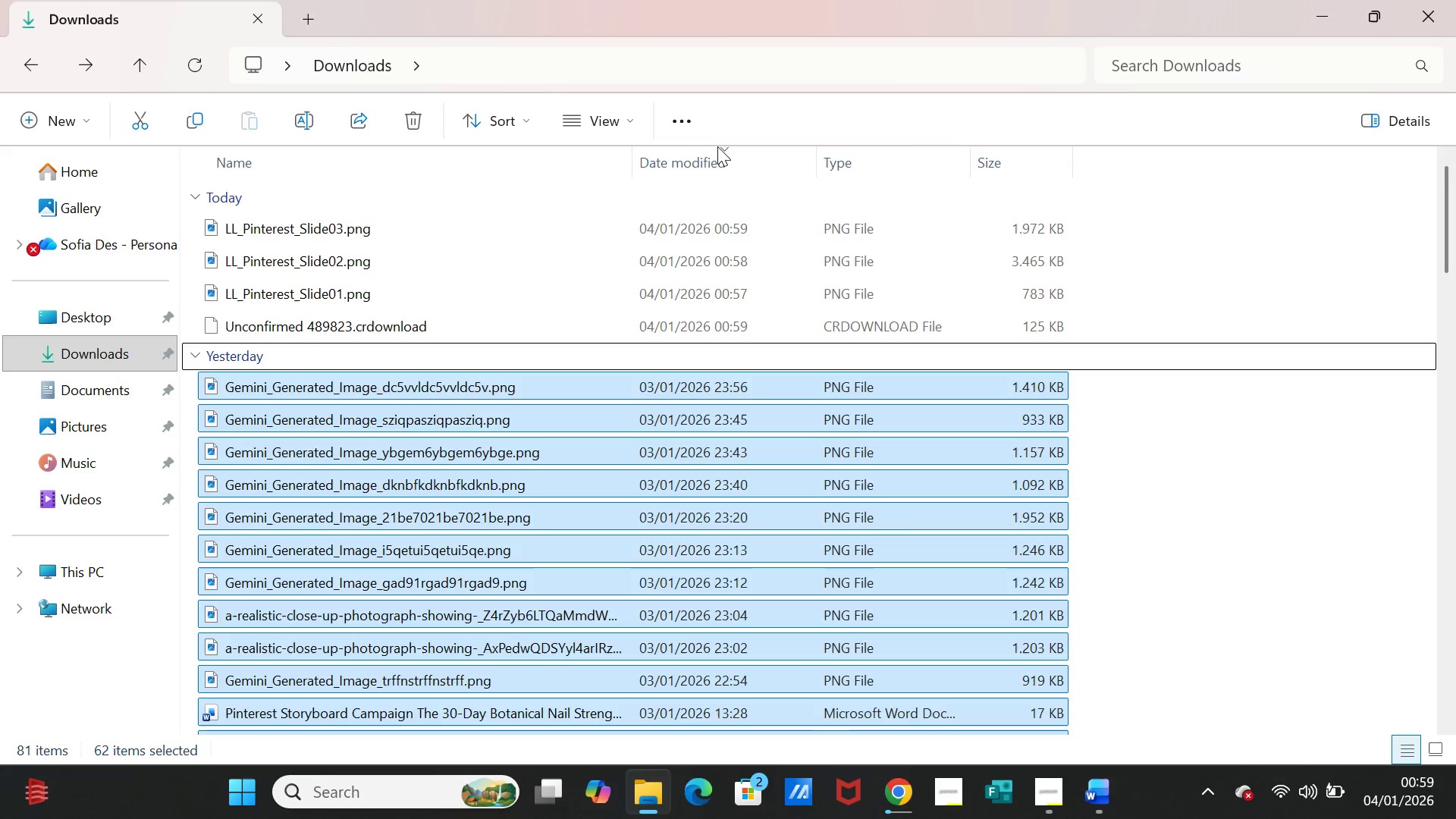 
left_click([717, 160])
 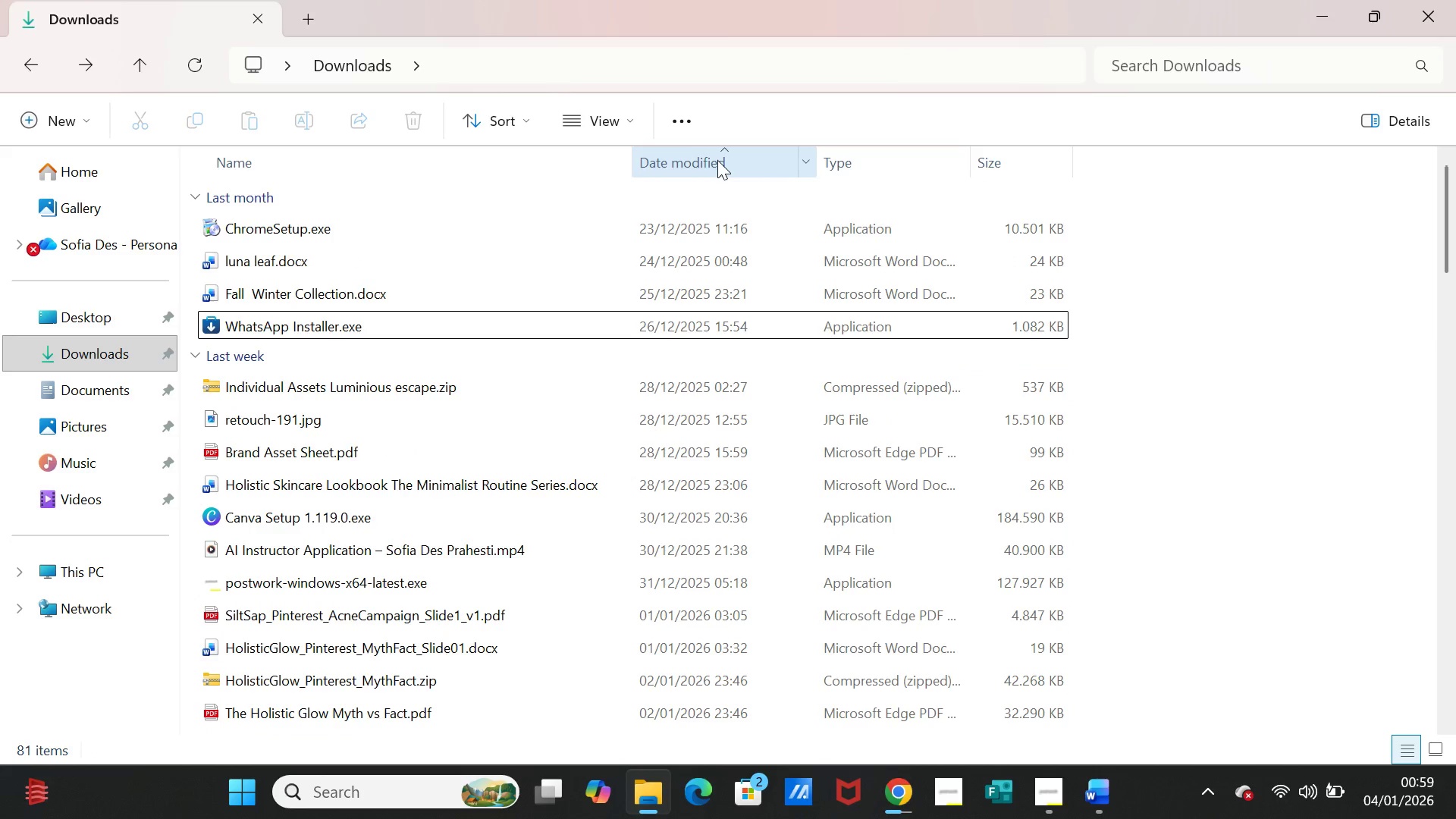 
left_click([717, 160])
 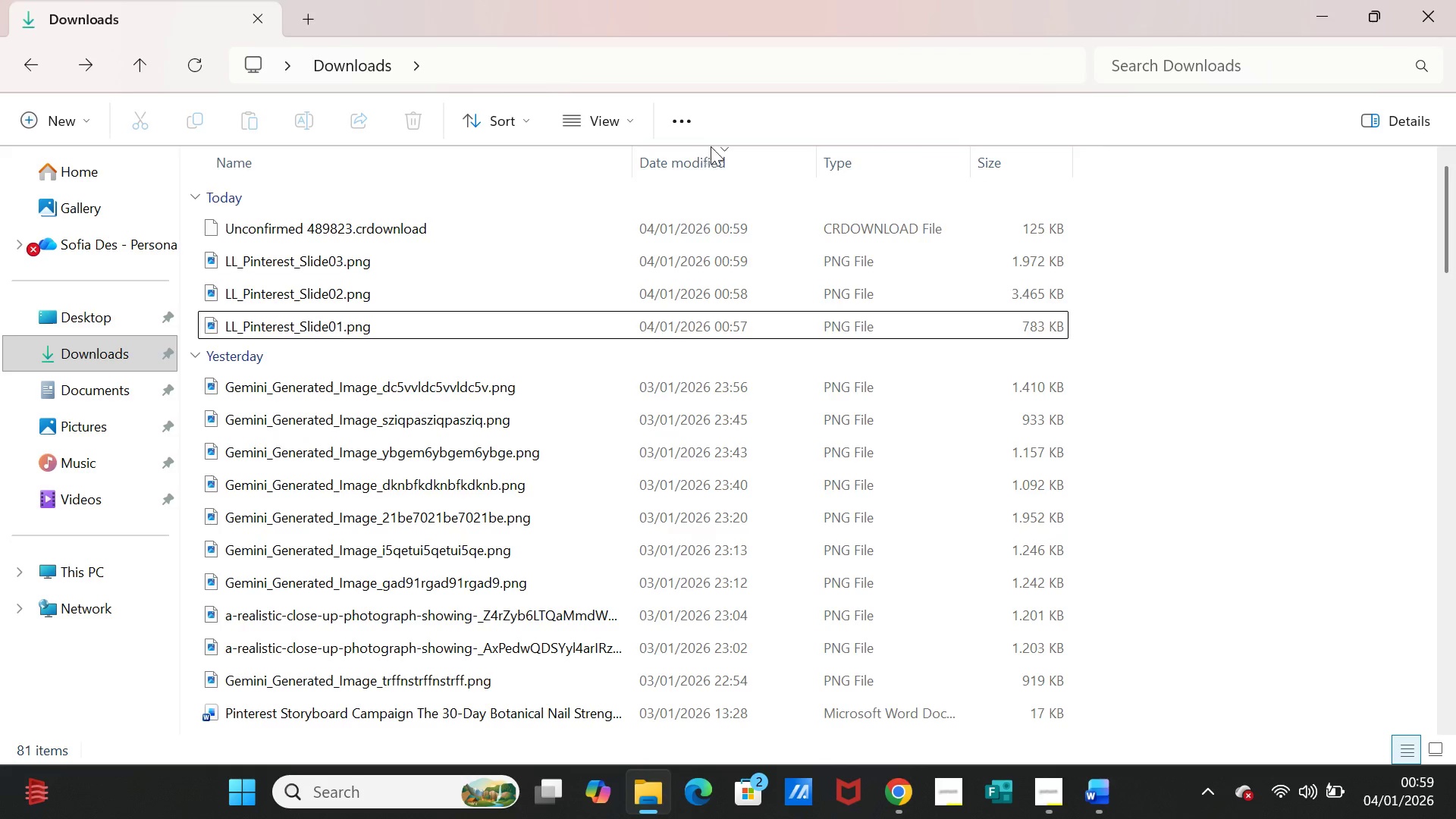 
left_click([717, 162])
 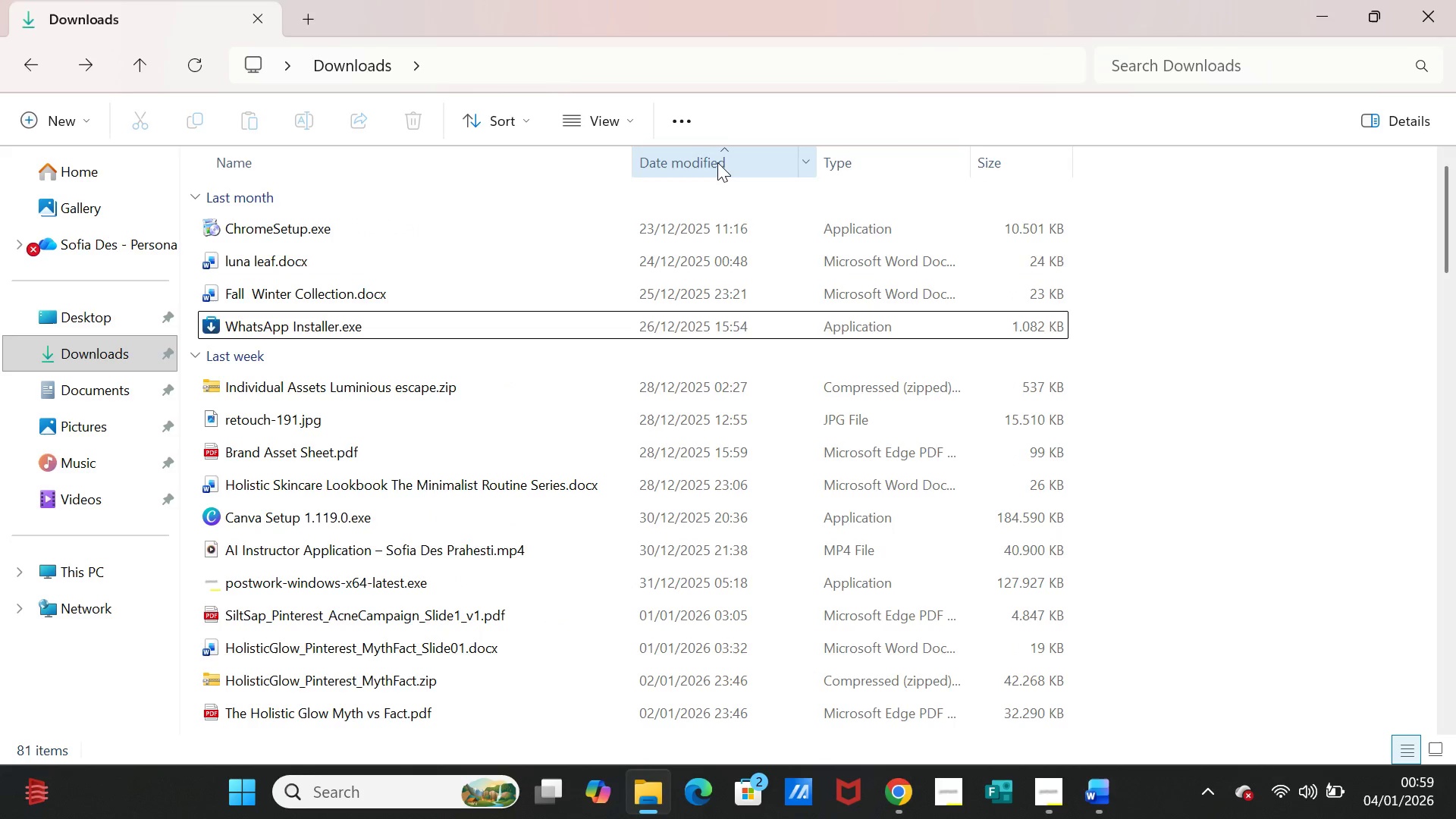 
left_click([717, 162])
 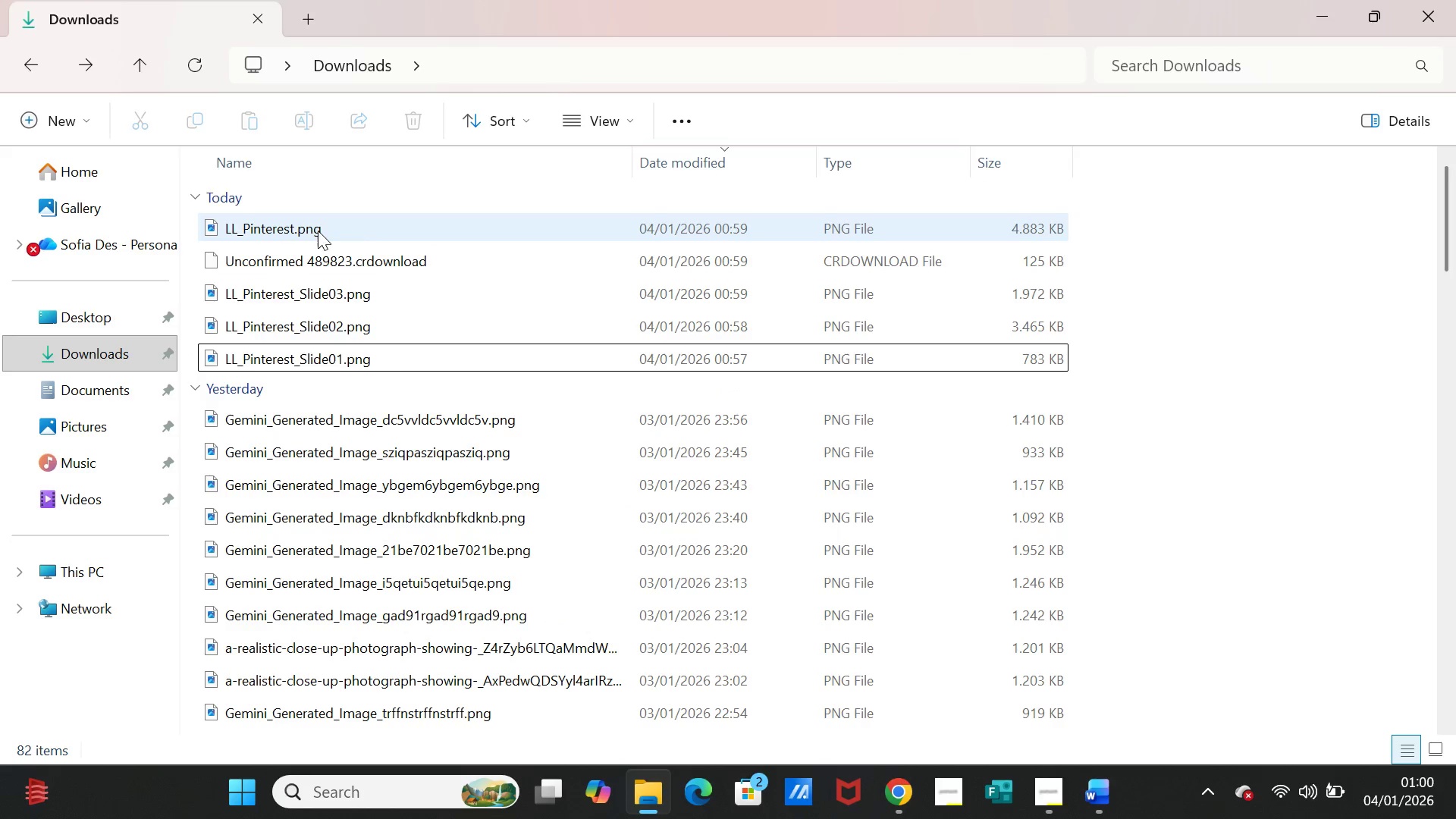 
left_click([315, 231])
 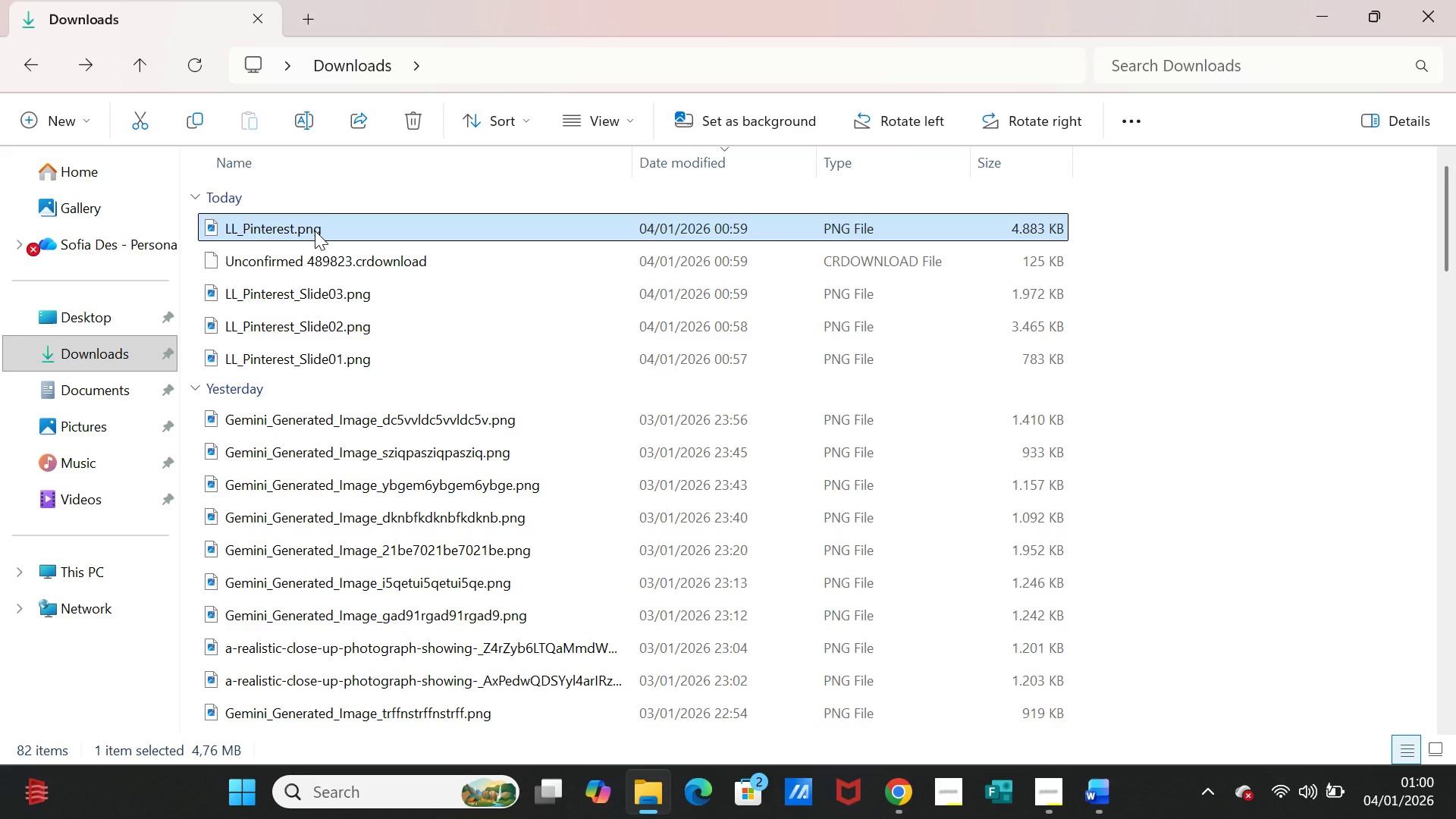 
right_click([315, 231])
 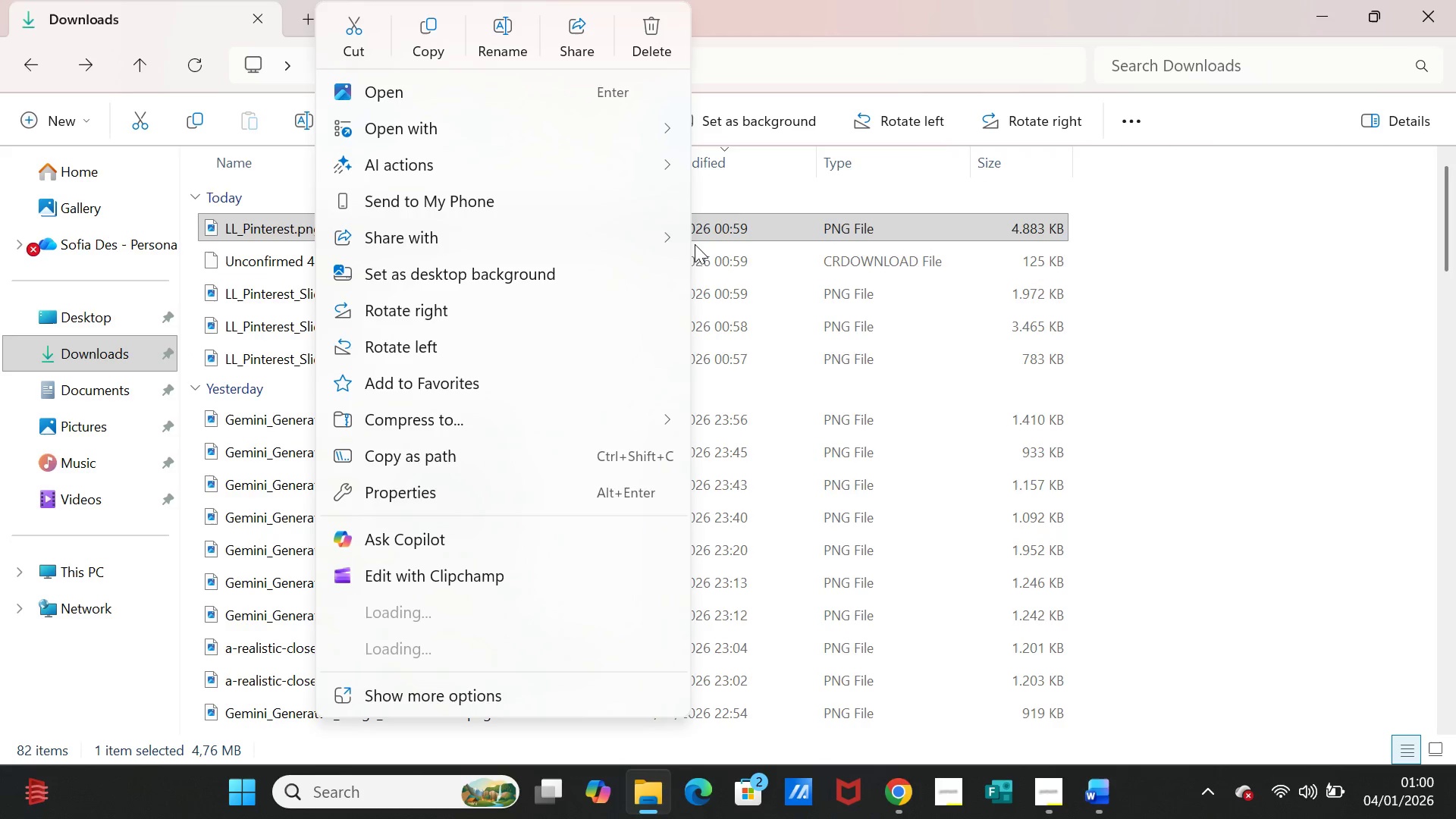 
left_click([1306, 293])
 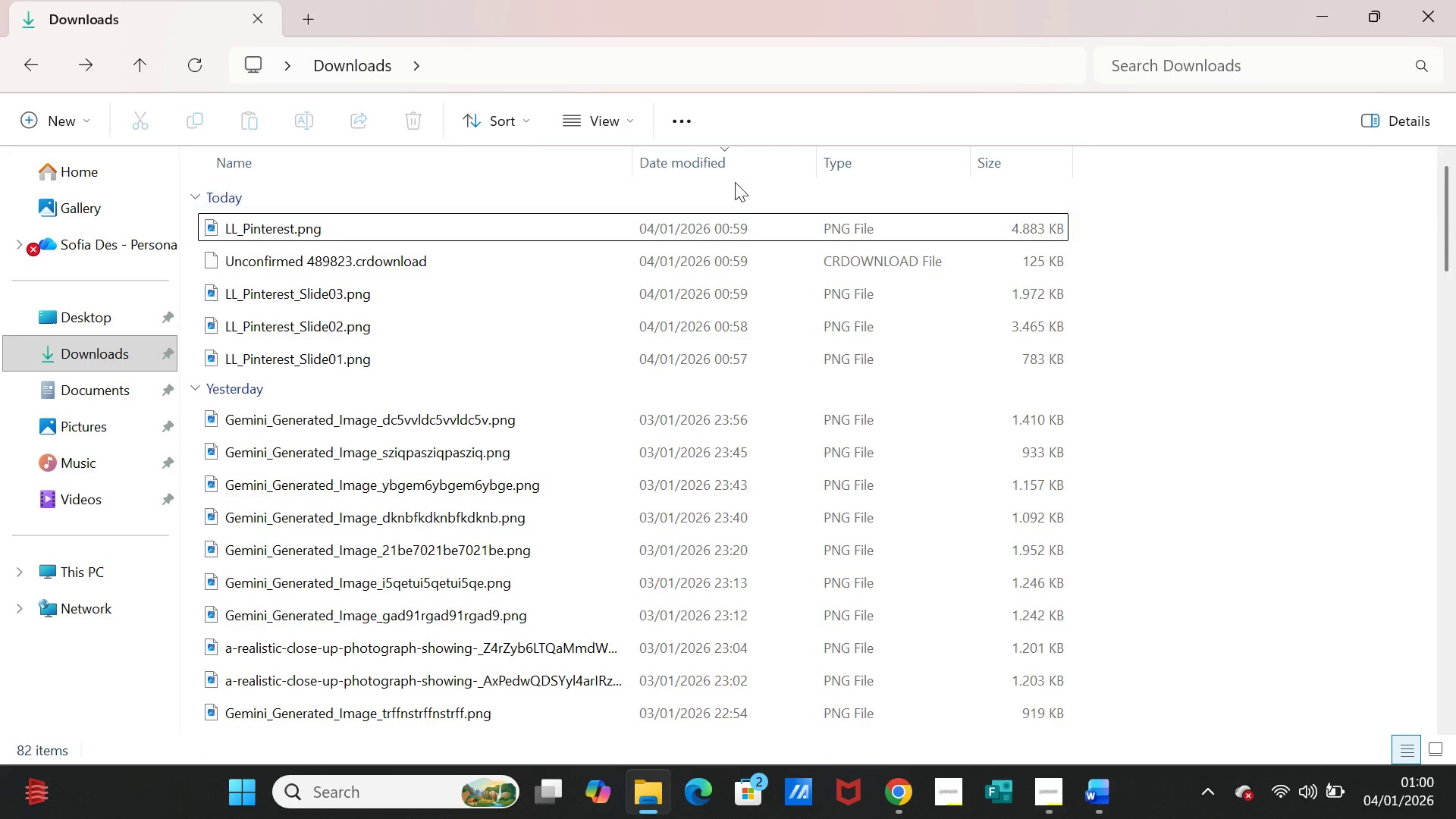 
left_click([719, 167])
 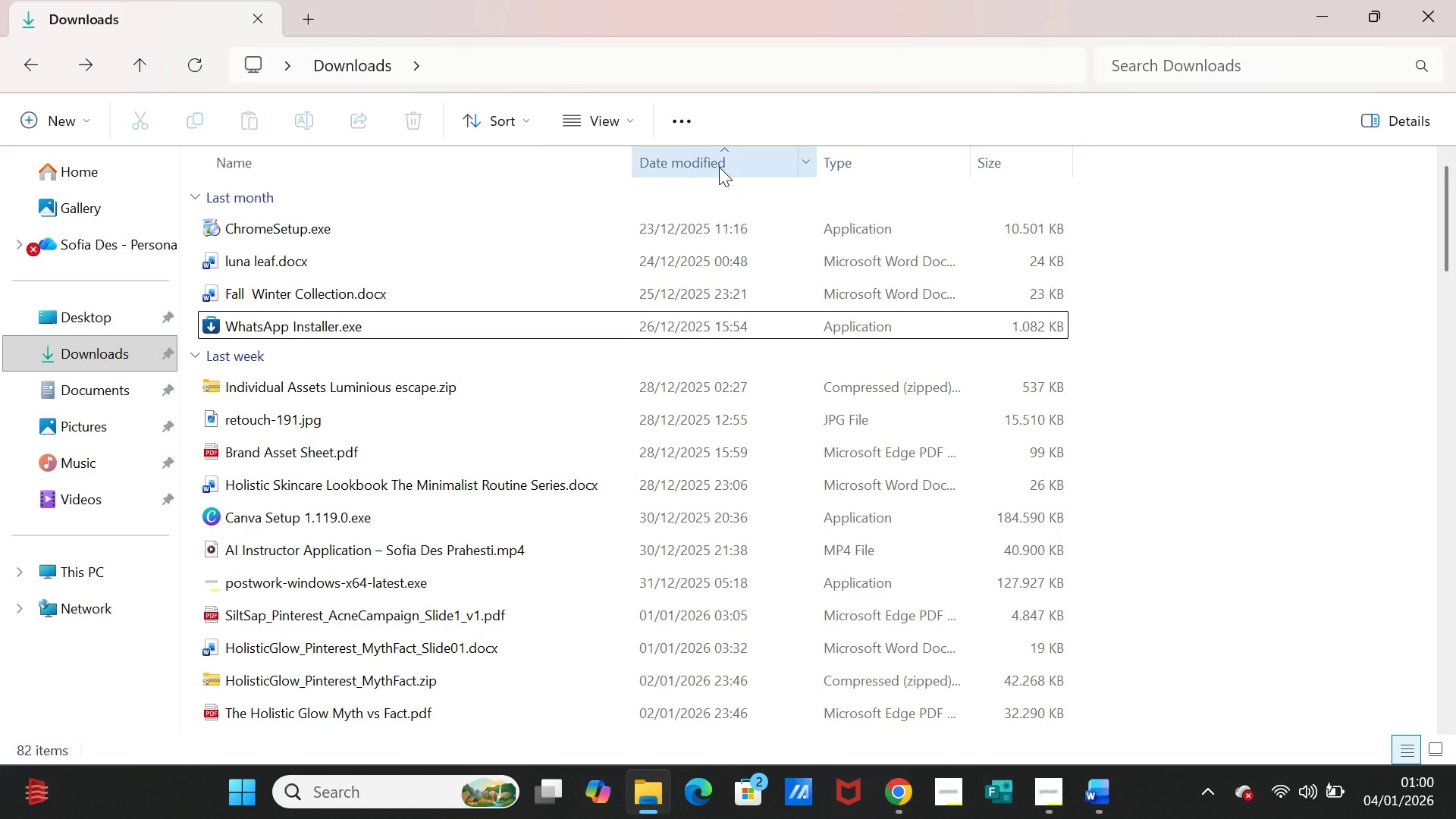 
left_click([719, 167])
 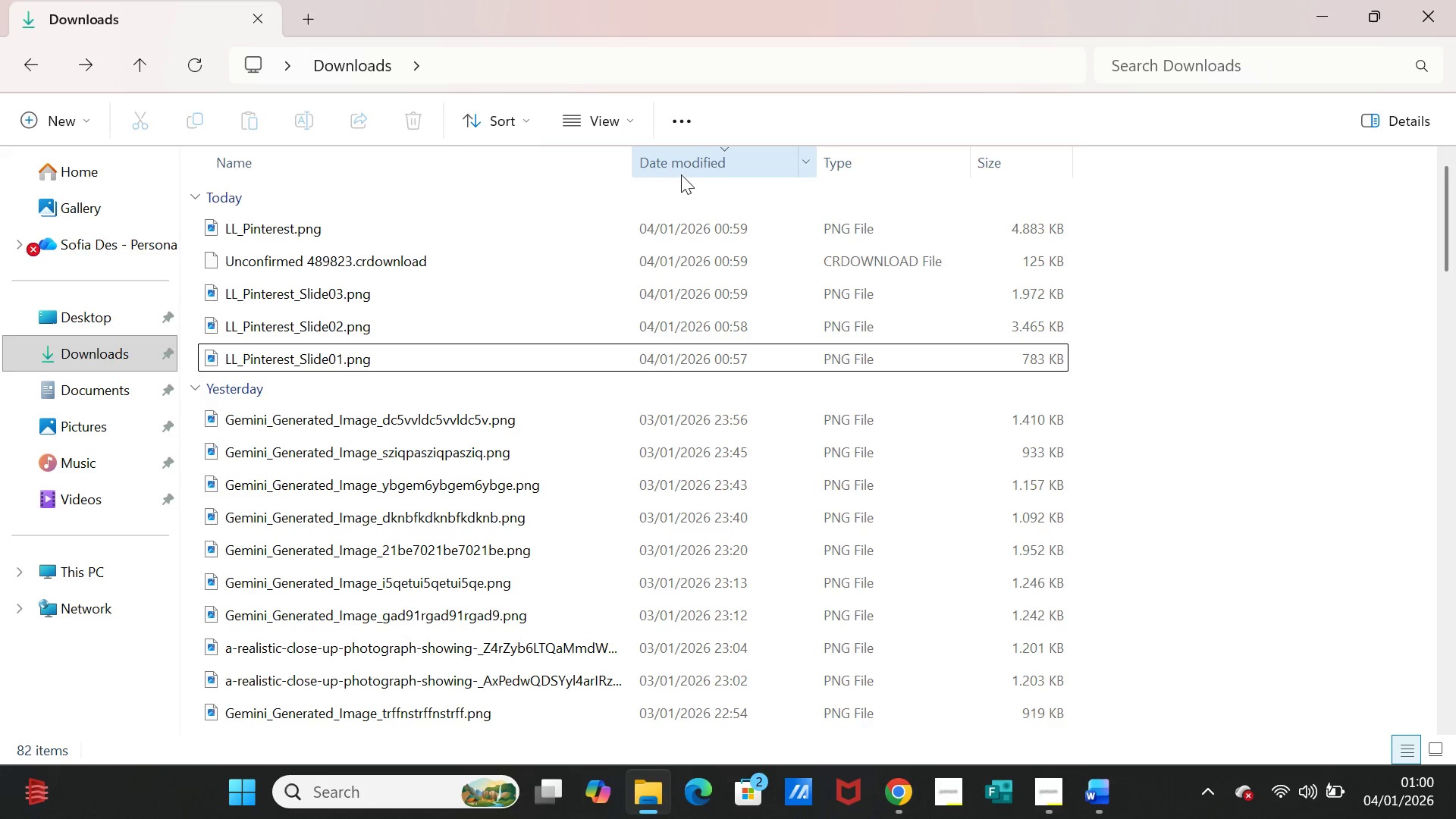 
left_click([679, 176])
 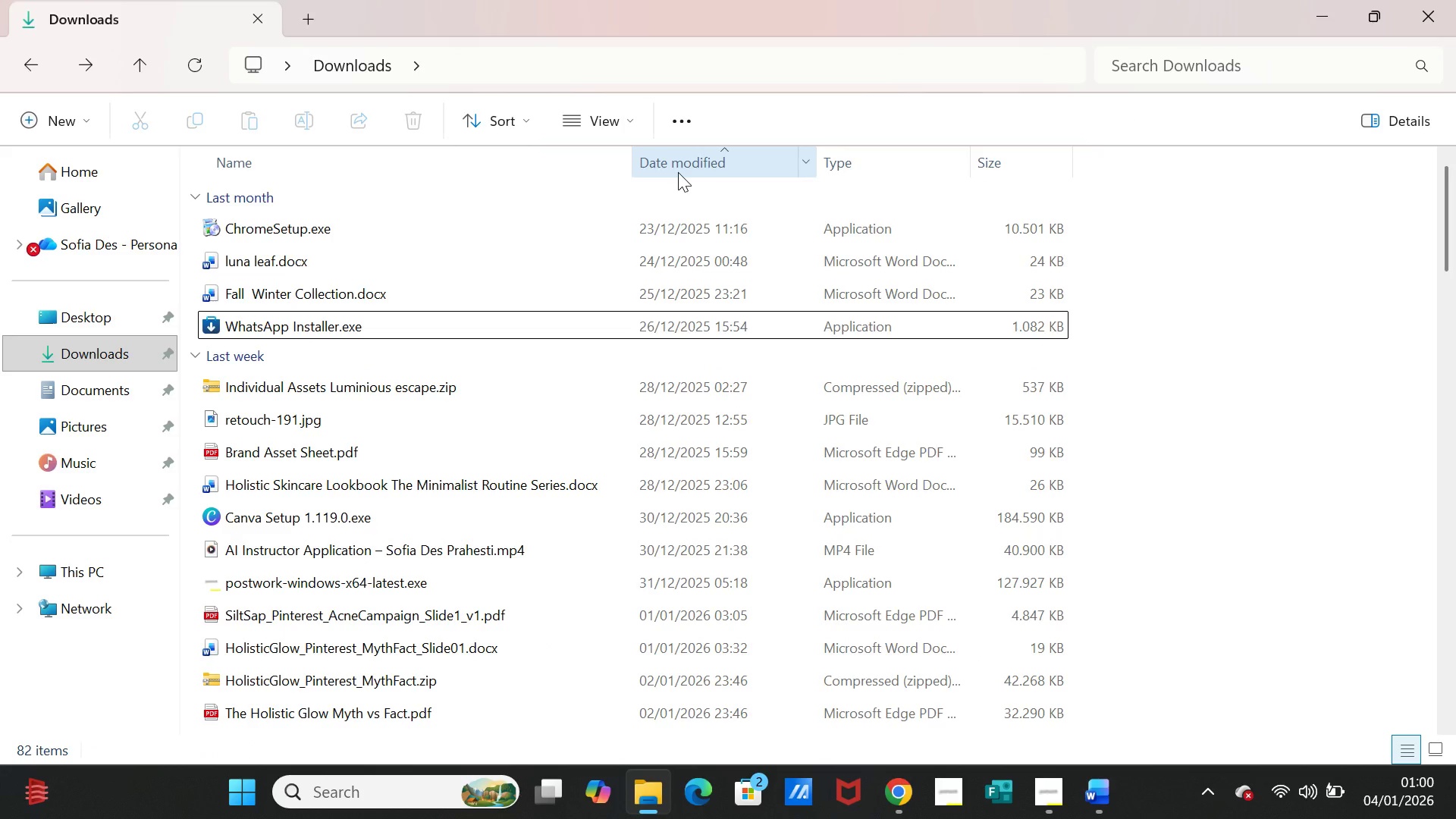 
left_click([678, 172])
 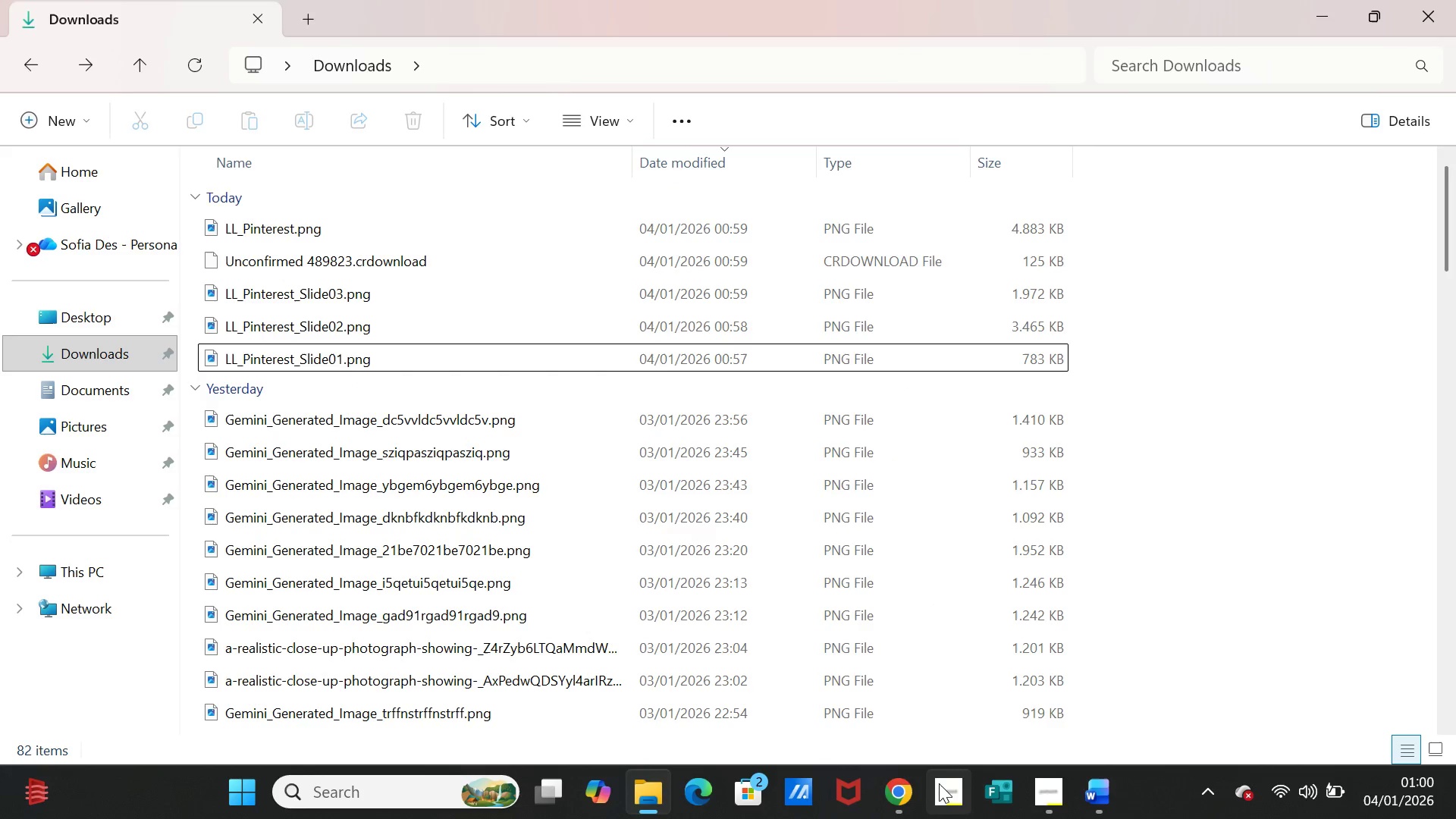 
left_click([906, 784])
 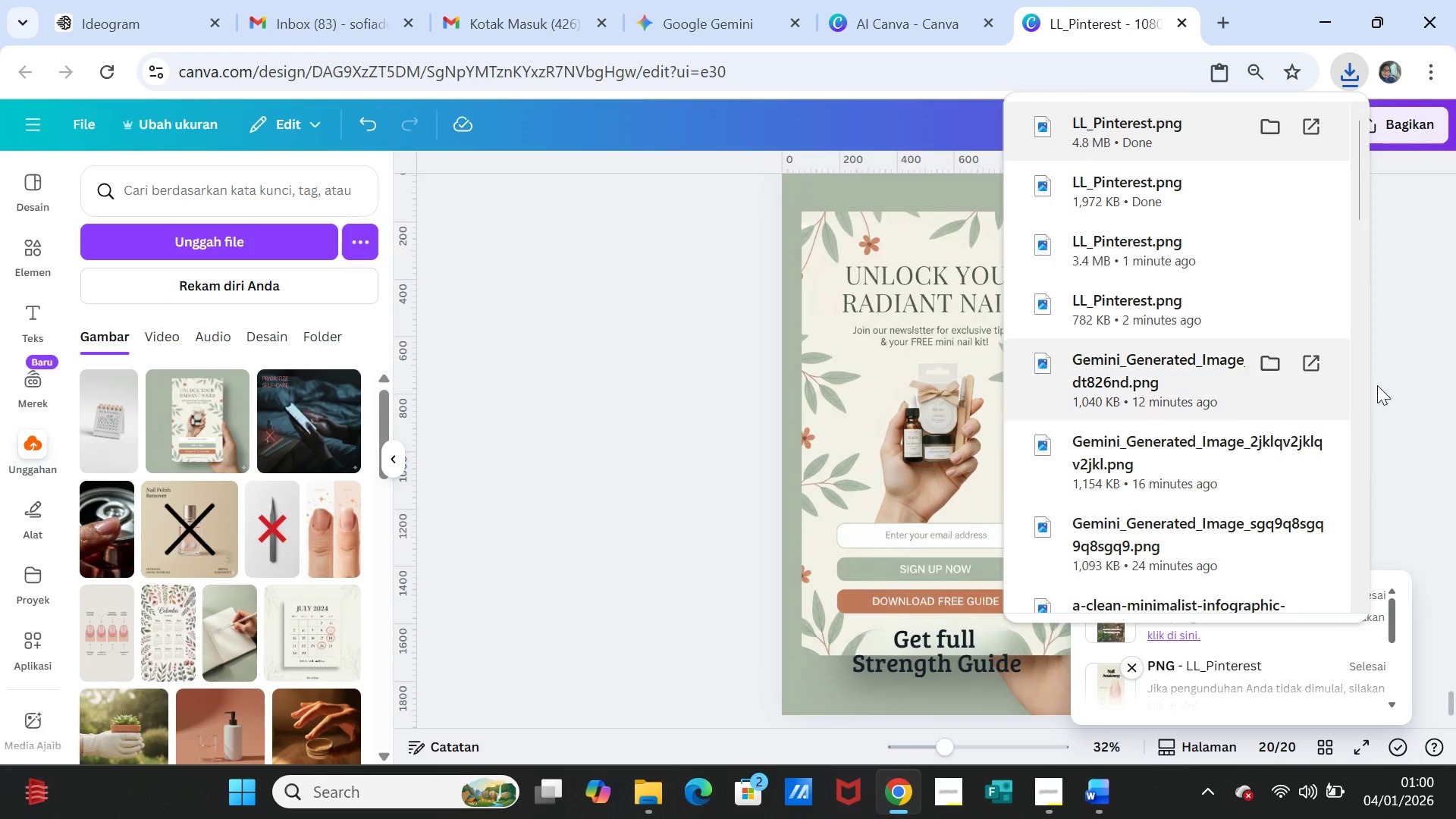 
left_click([1410, 375])
 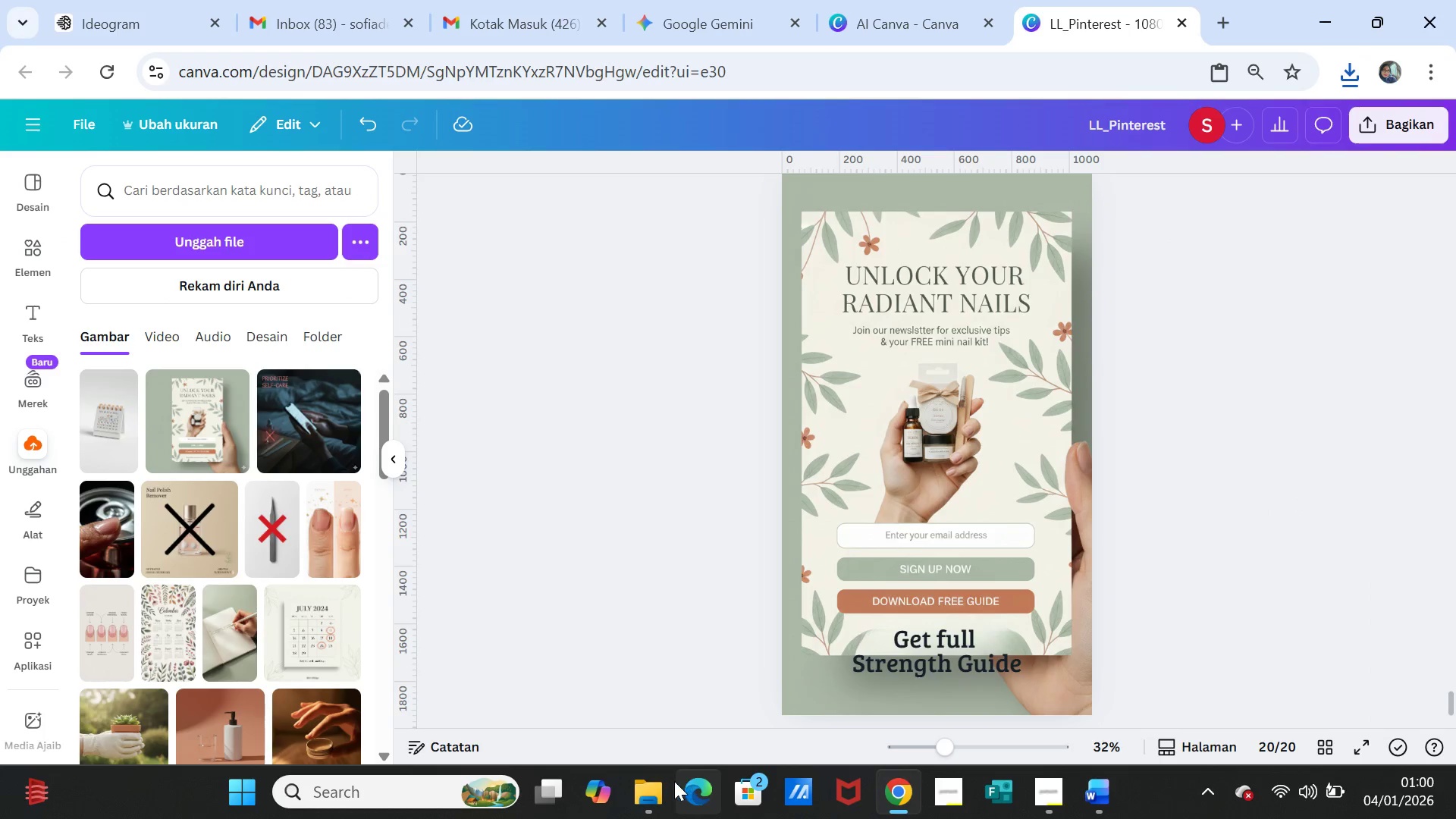 
left_click([664, 787])
 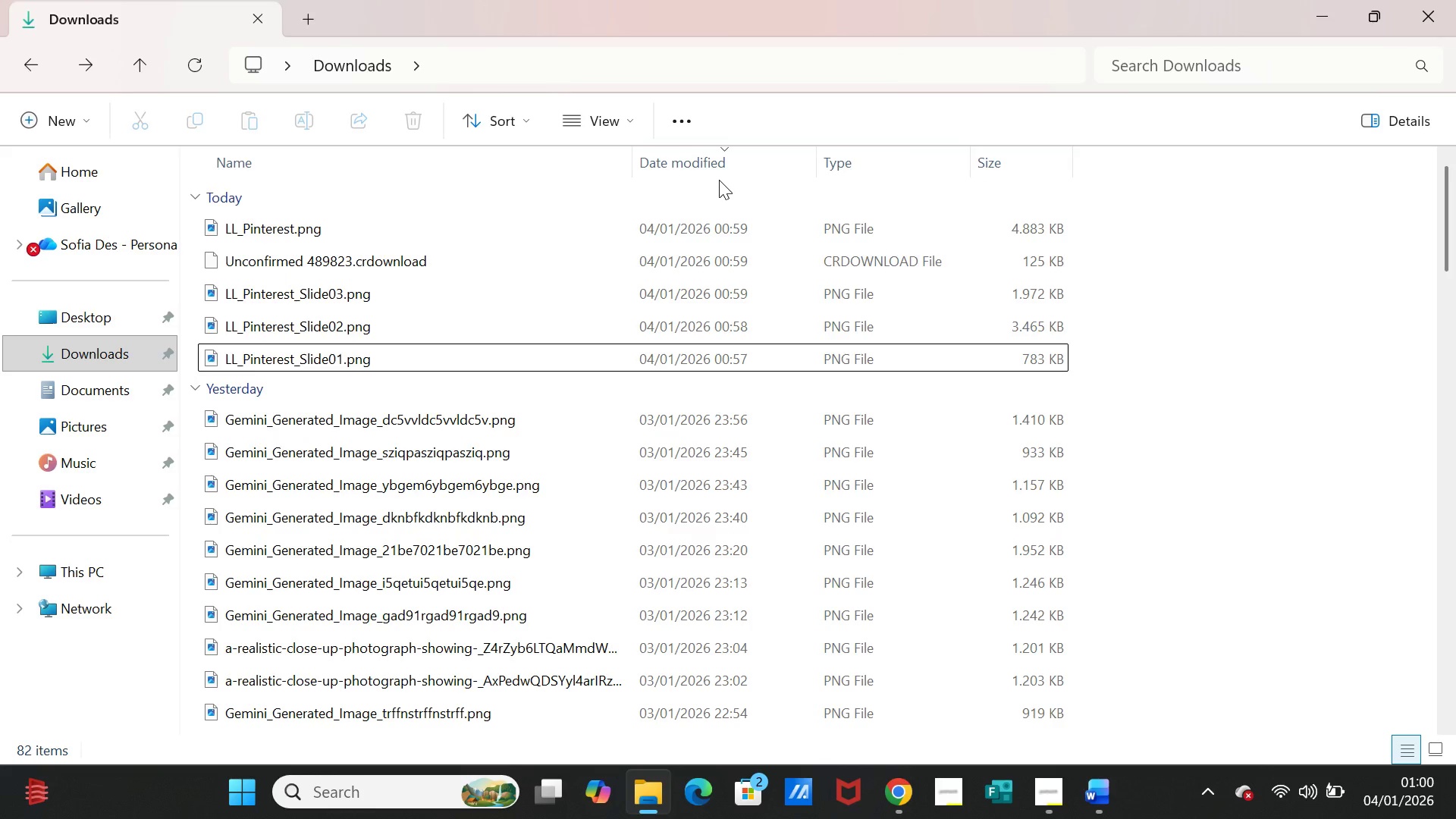 
left_click([712, 162])
 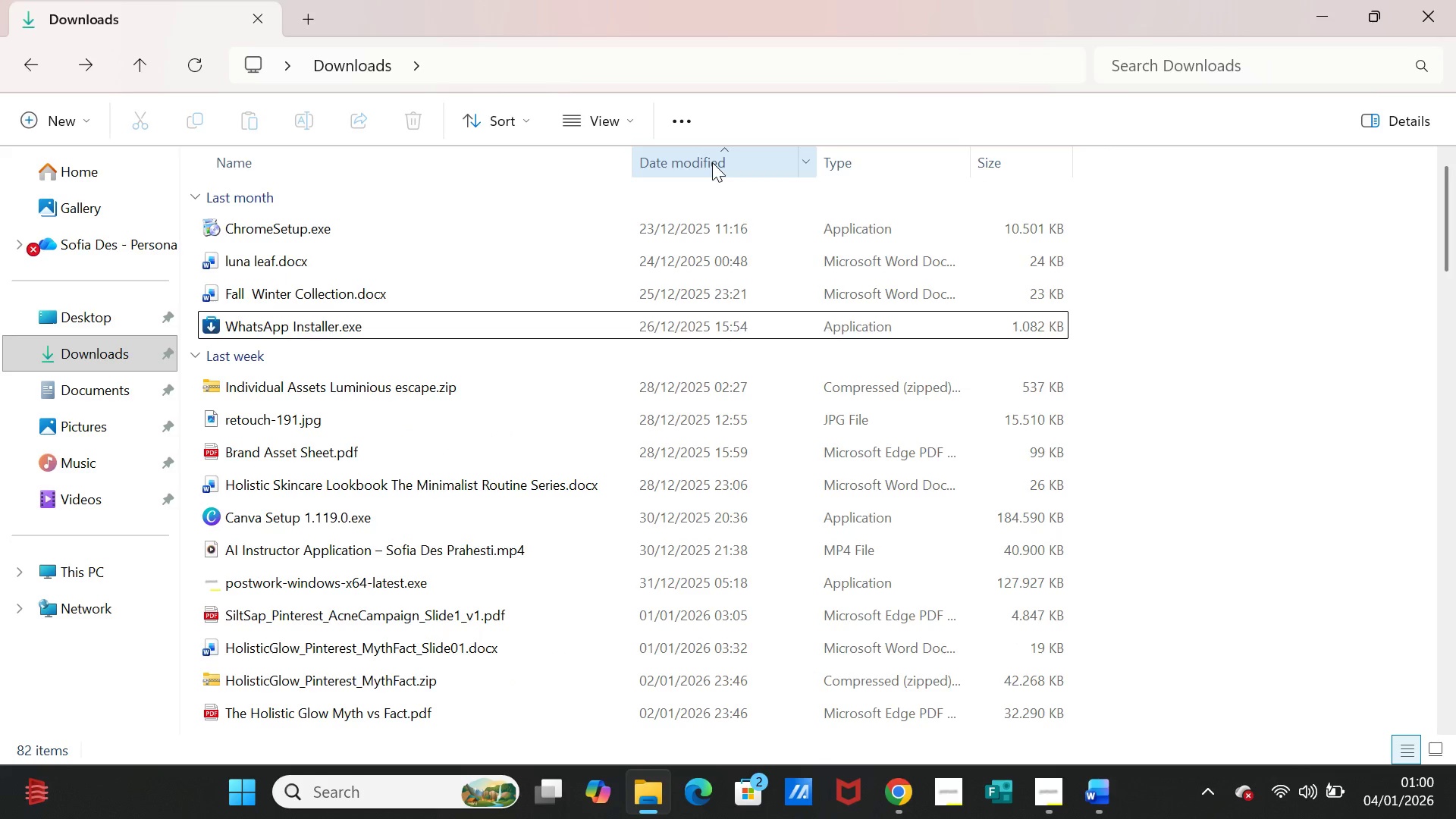 
left_click([712, 162])
 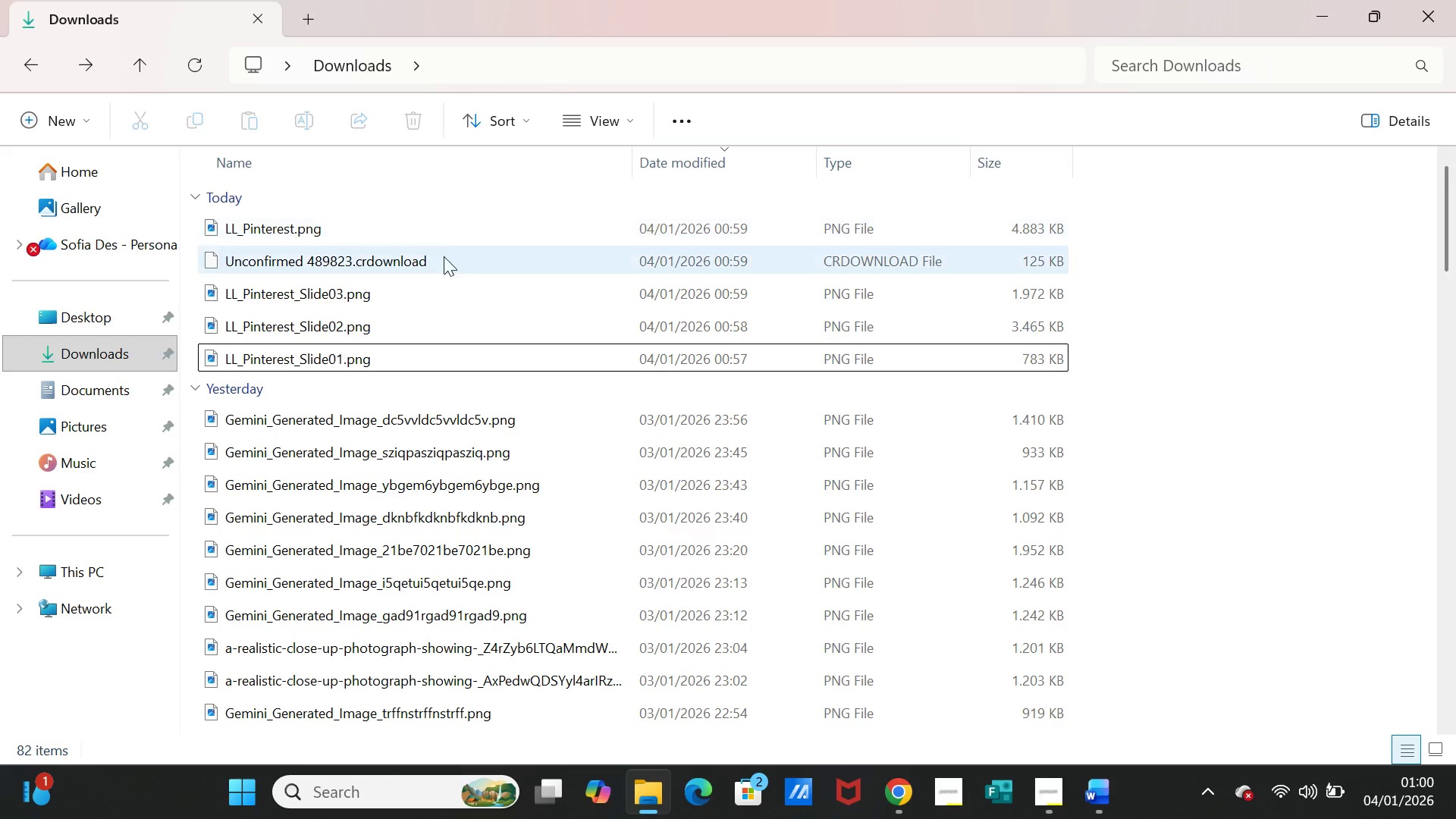 
left_click([431, 263])
 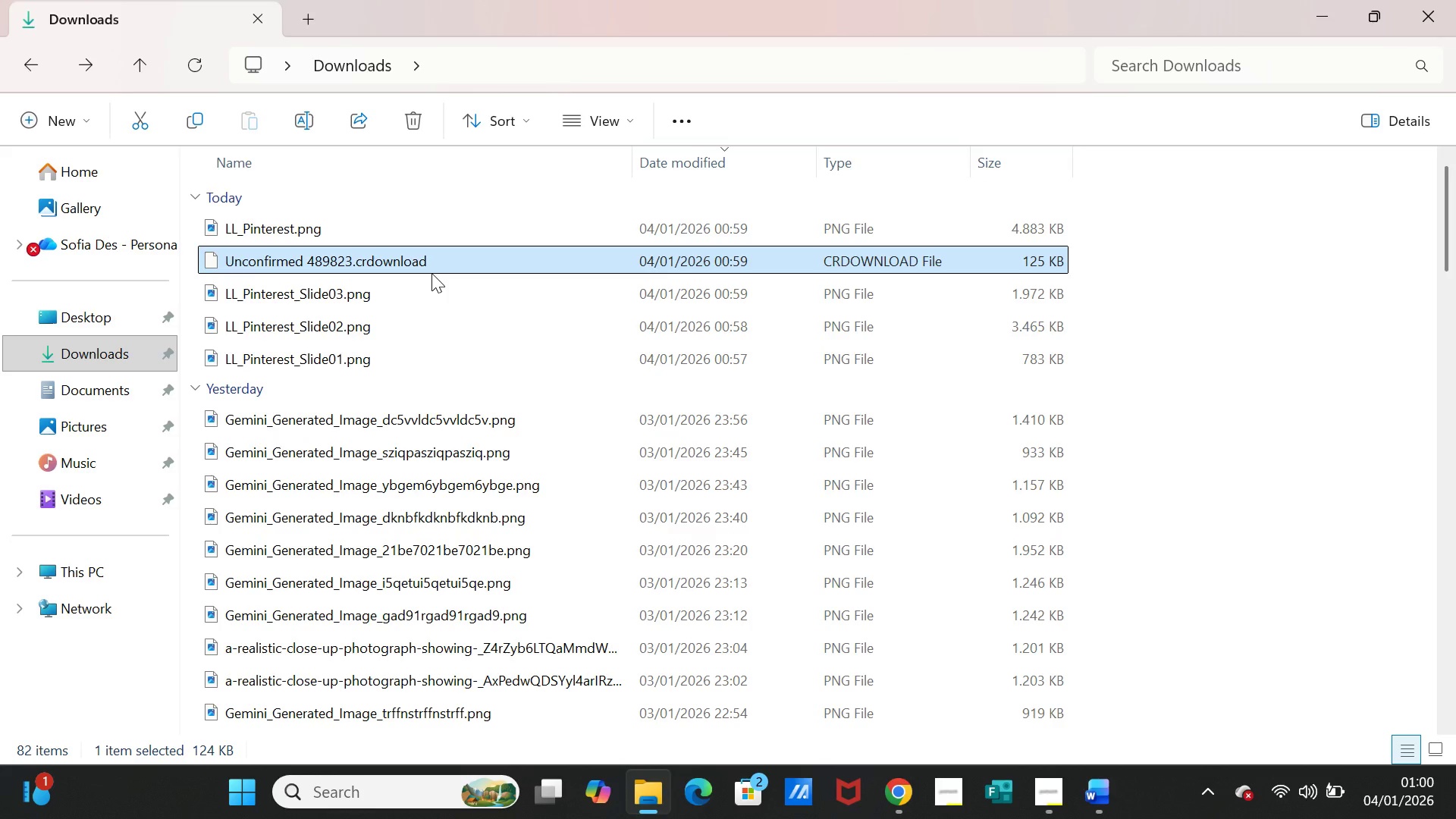 
key(Delete)
 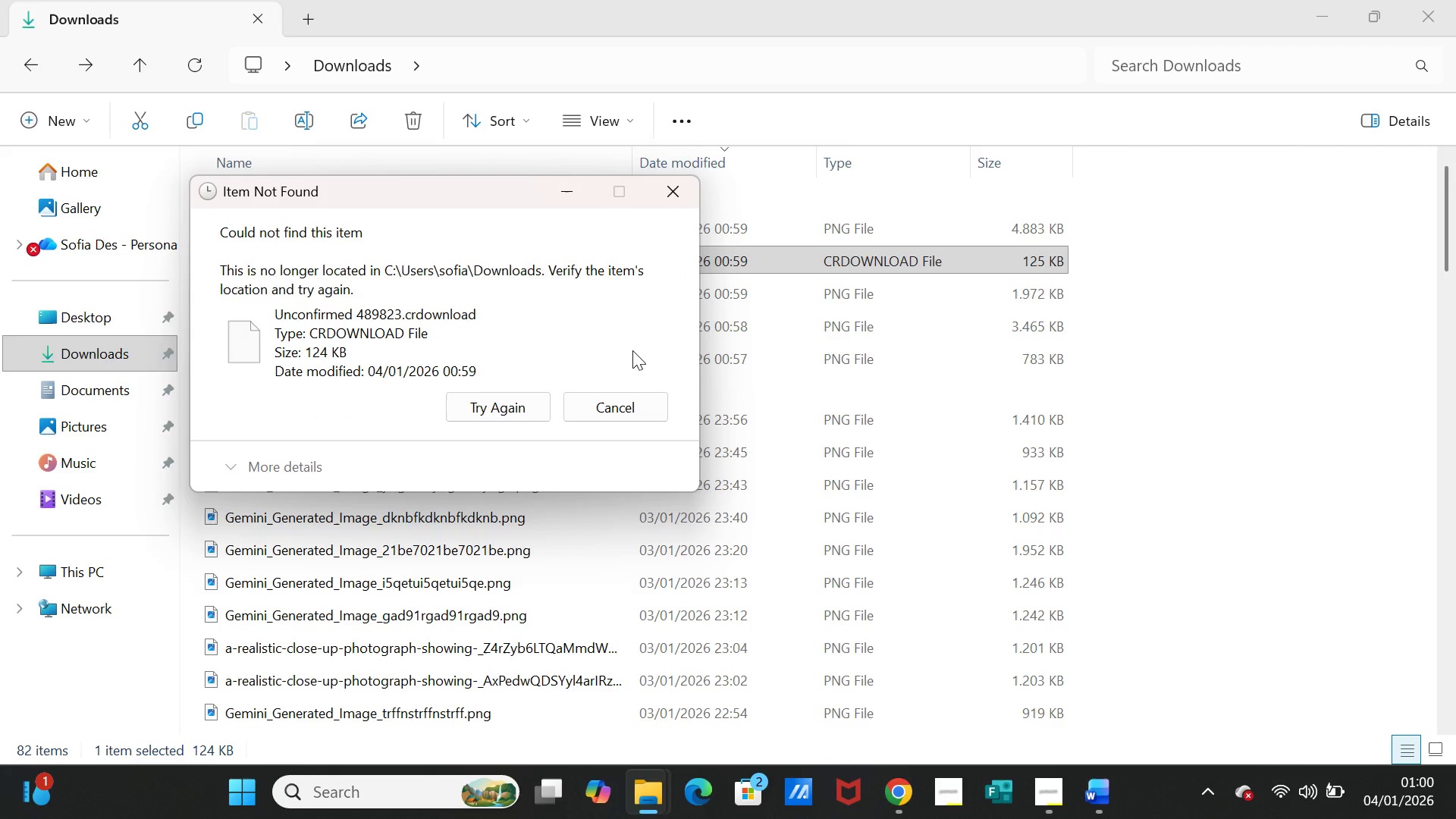 
wait(5.38)
 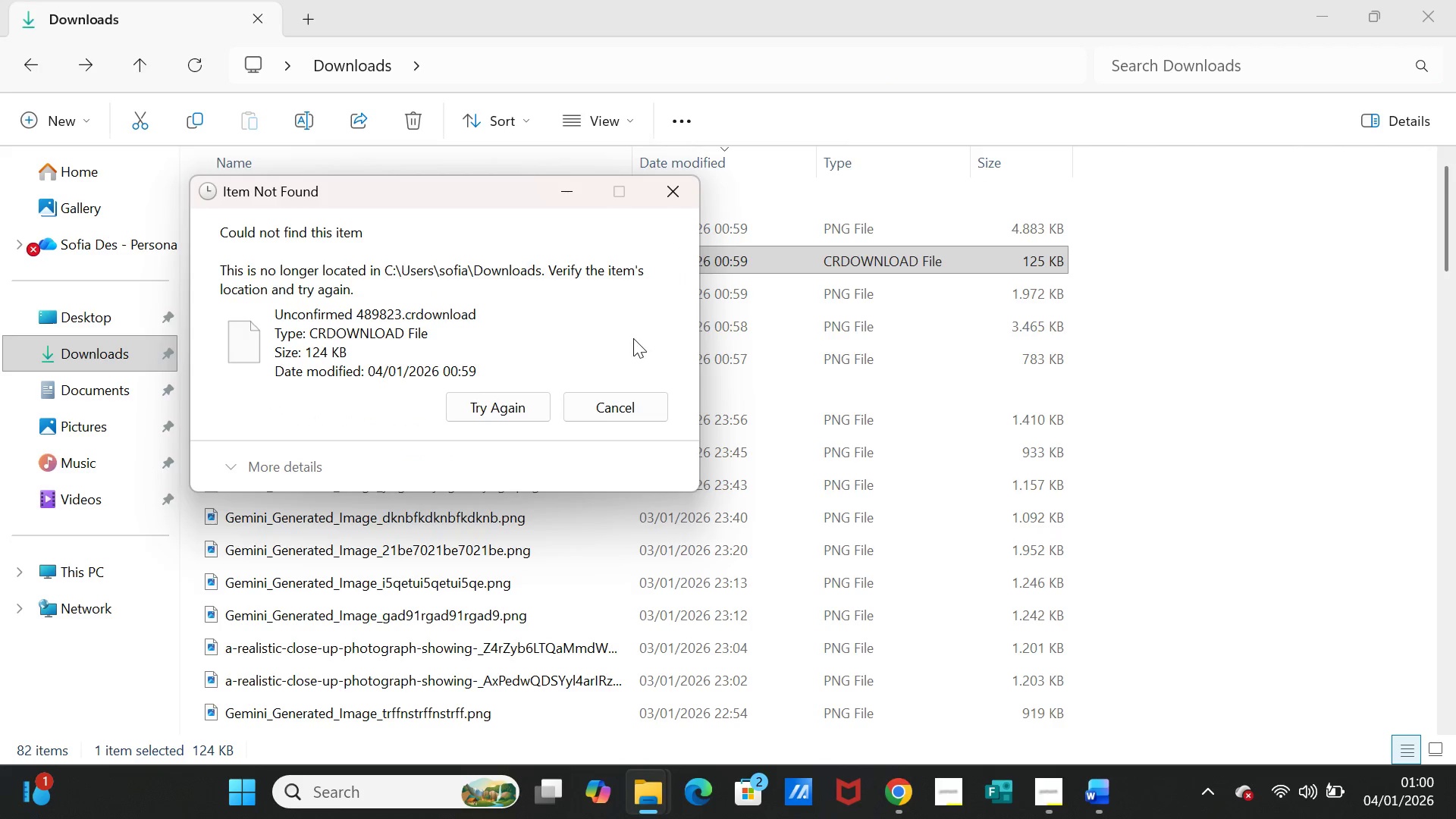 
left_click([522, 407])
 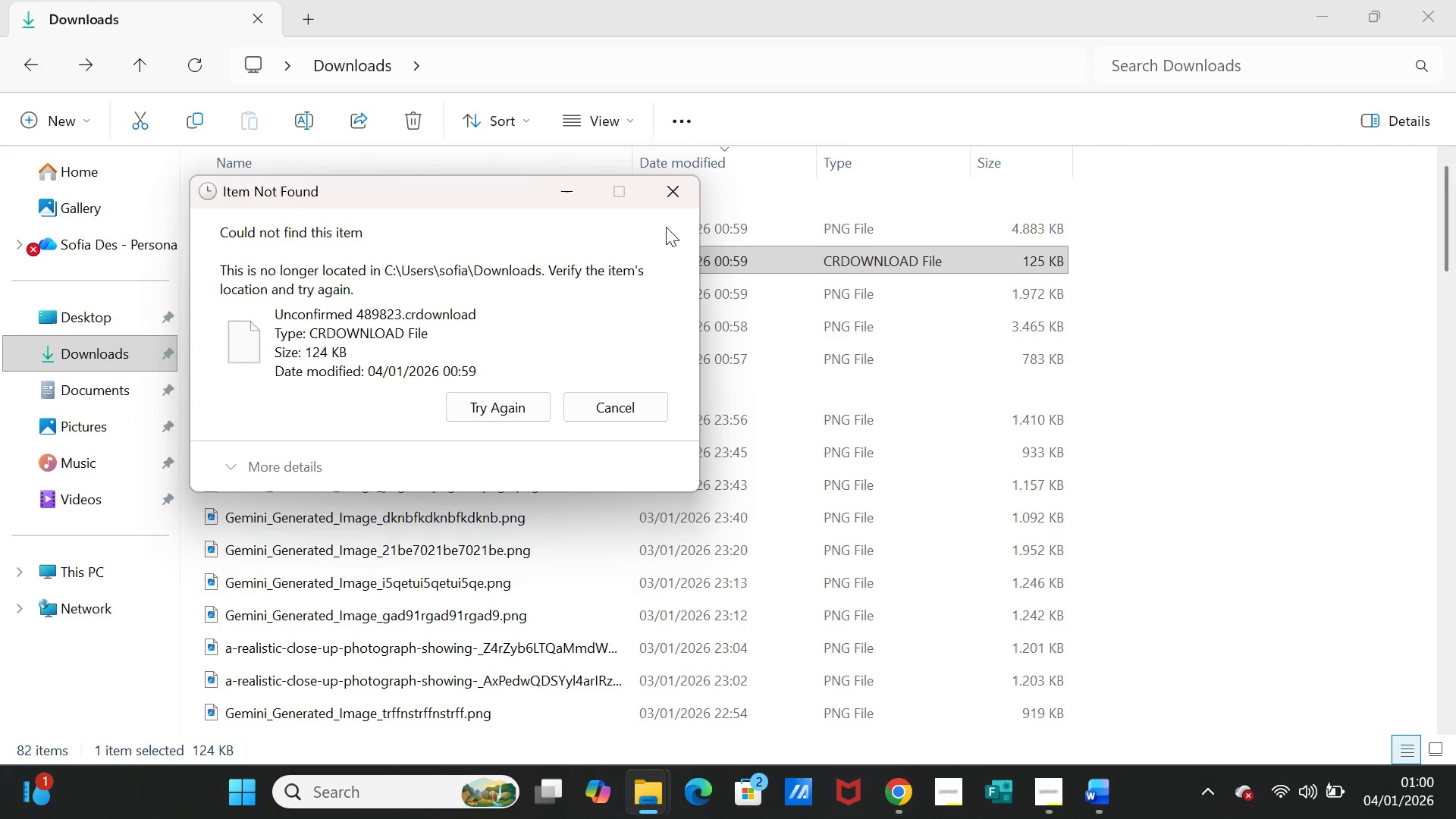 
left_click([677, 190])
 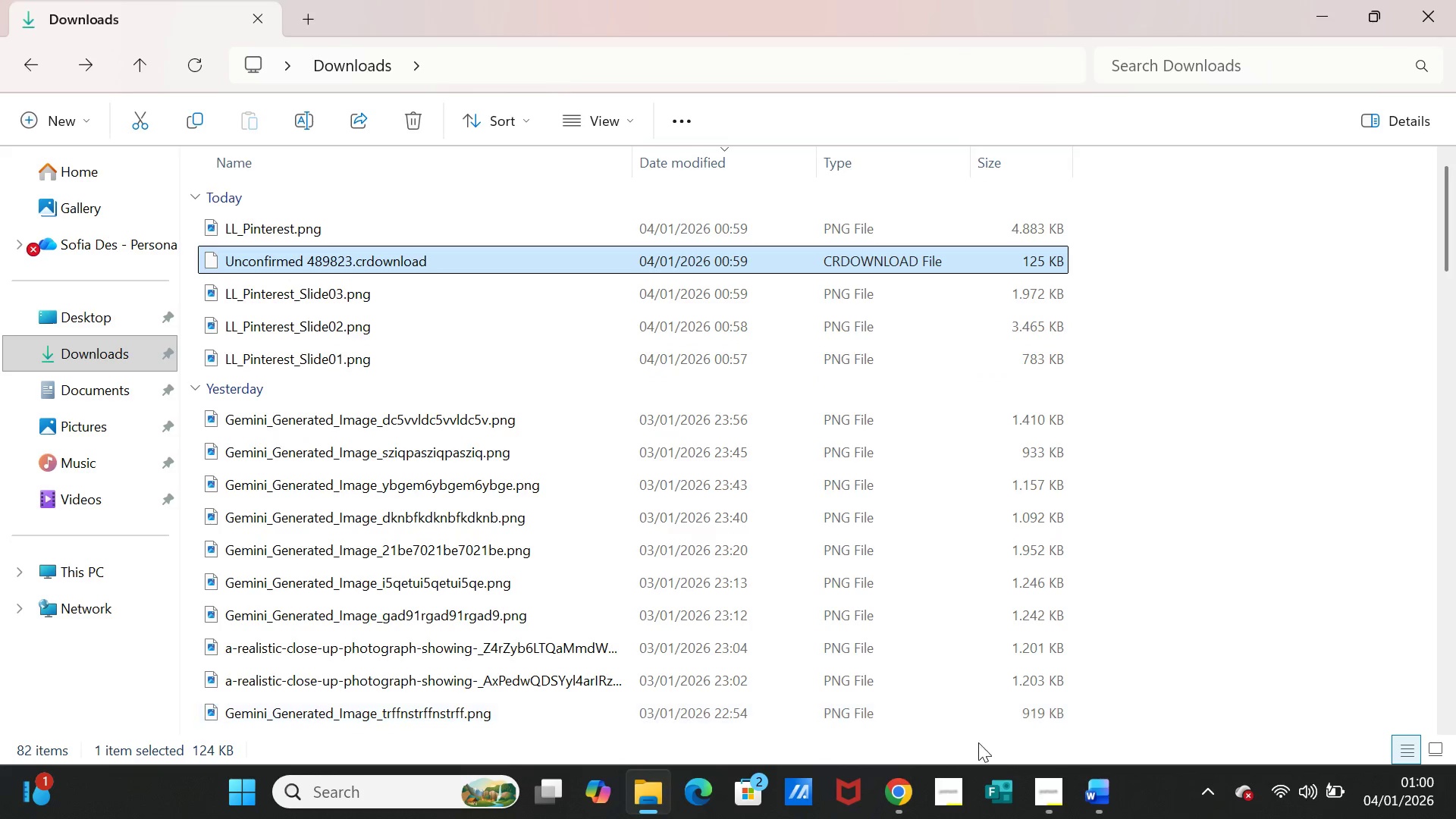 
mouse_move([921, 788])
 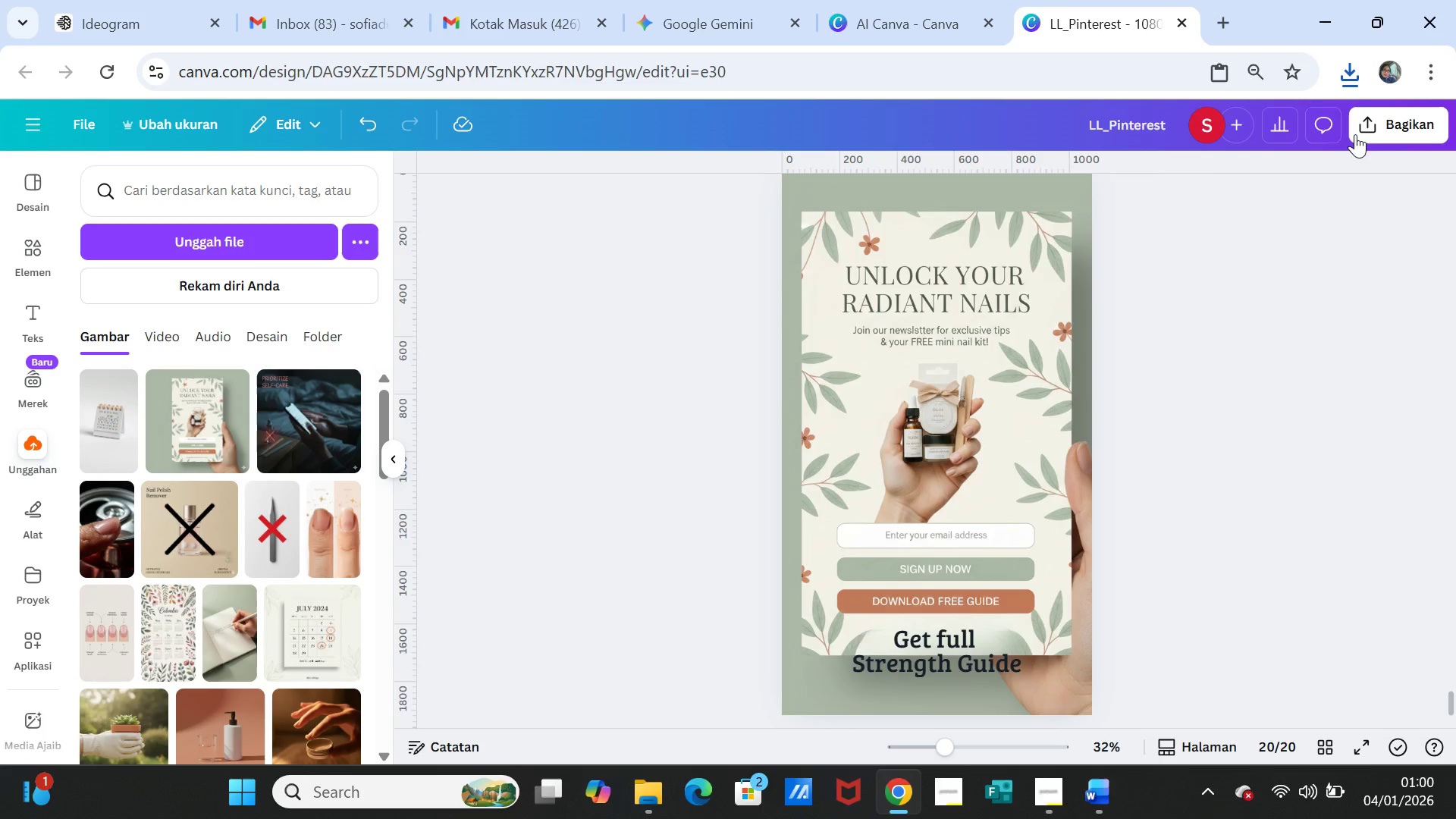 
left_click([1362, 129])
 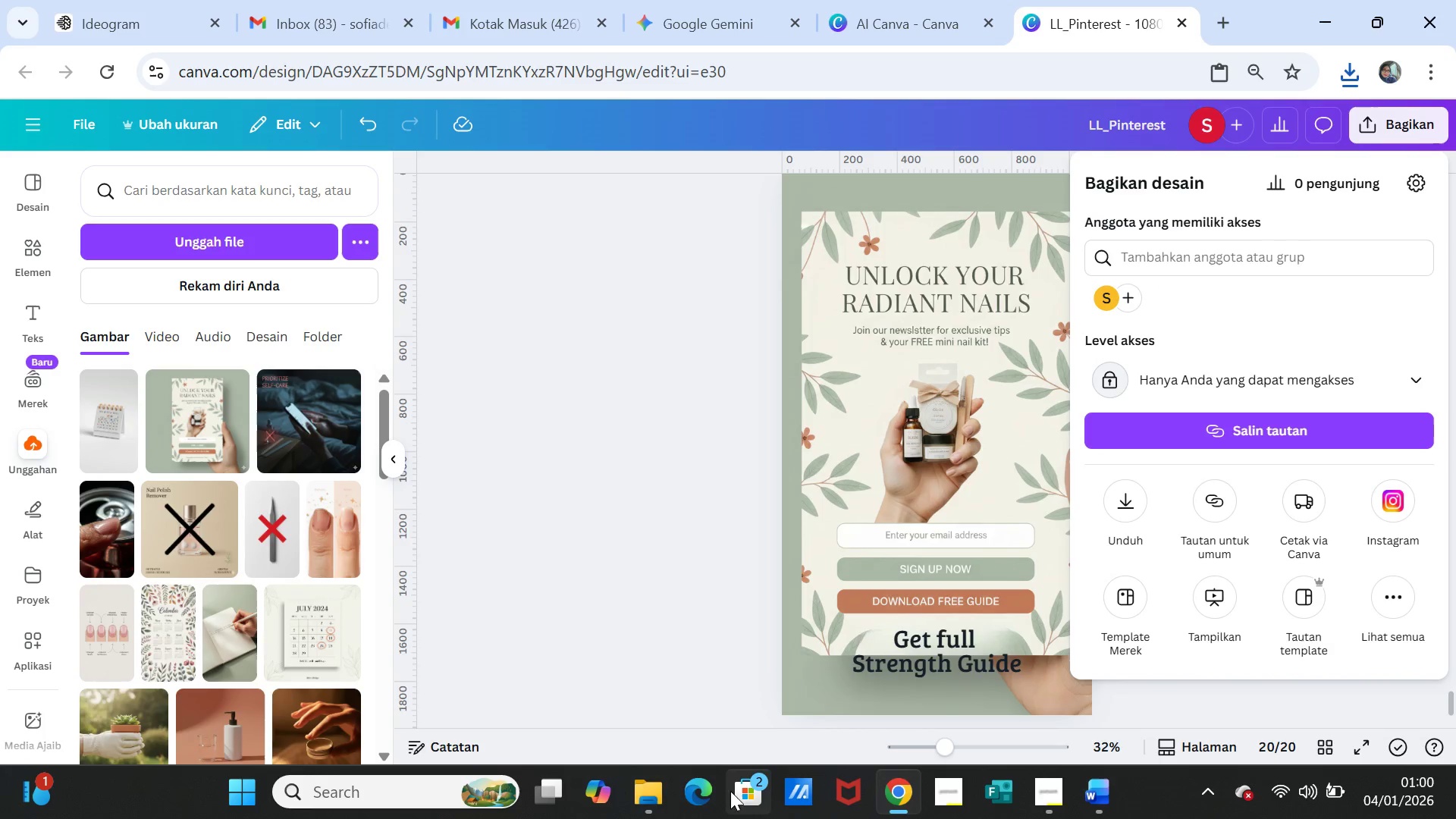 
left_click([640, 790])
 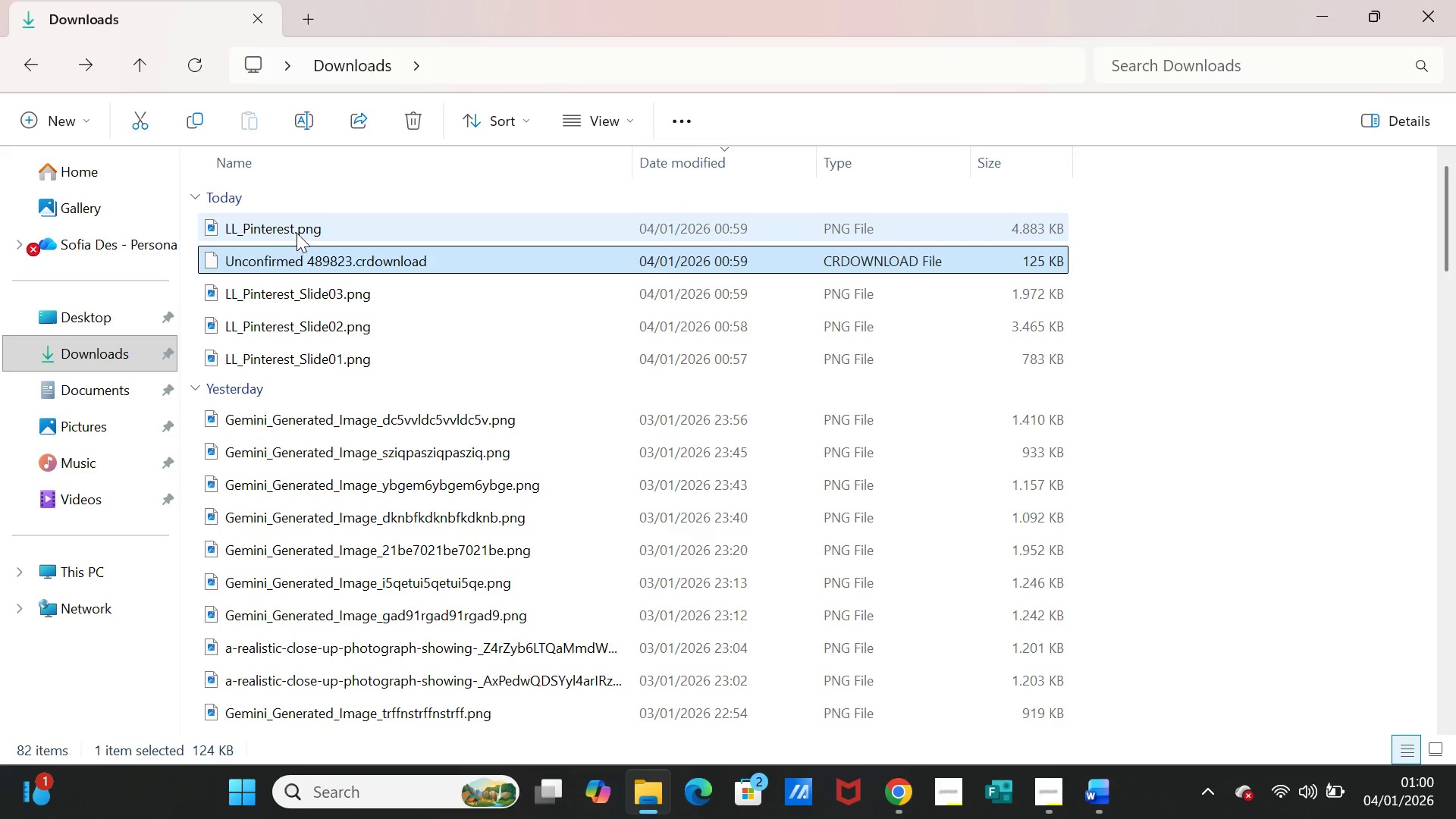 
left_click([297, 233])
 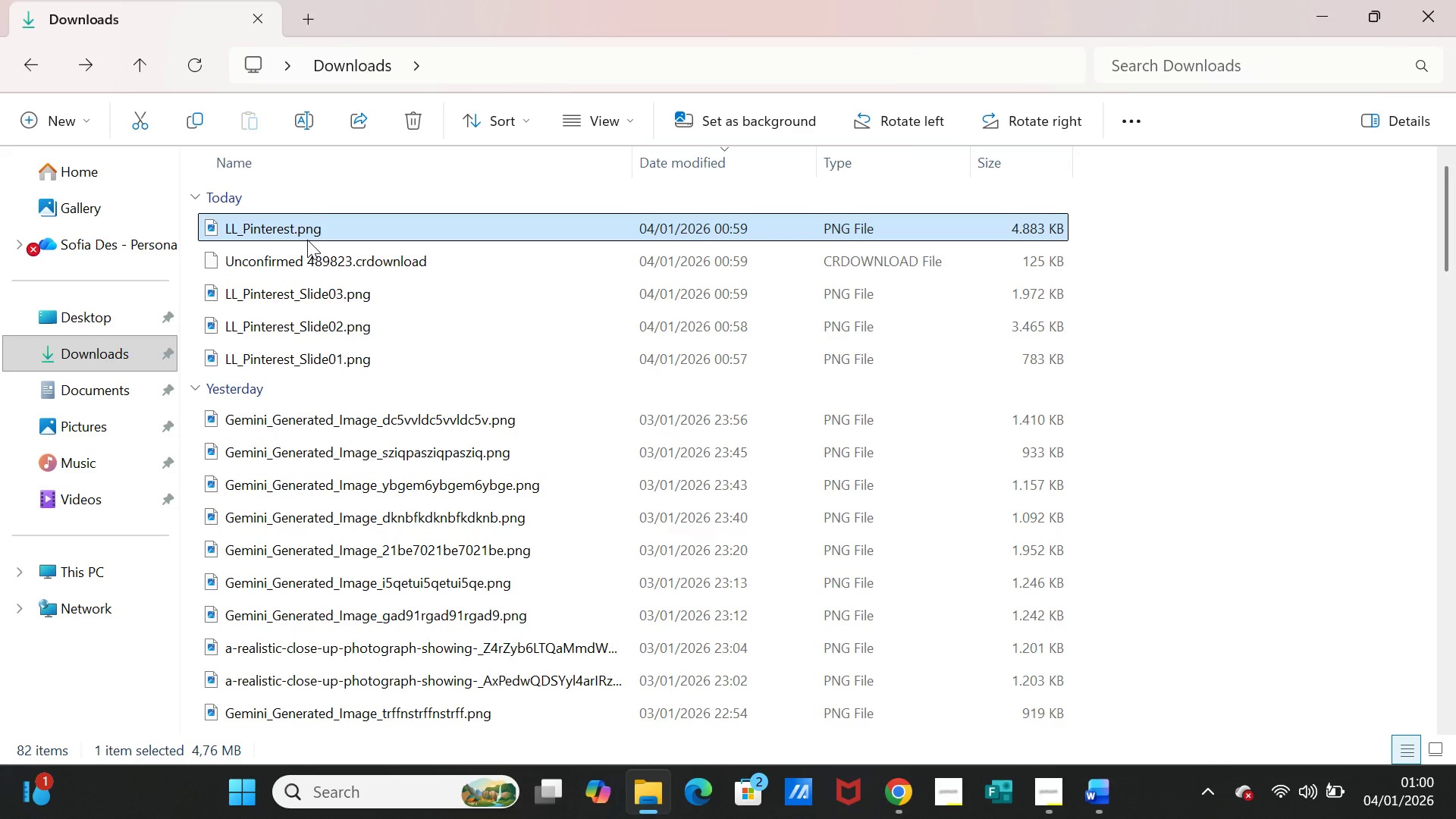 
key(Delete)
 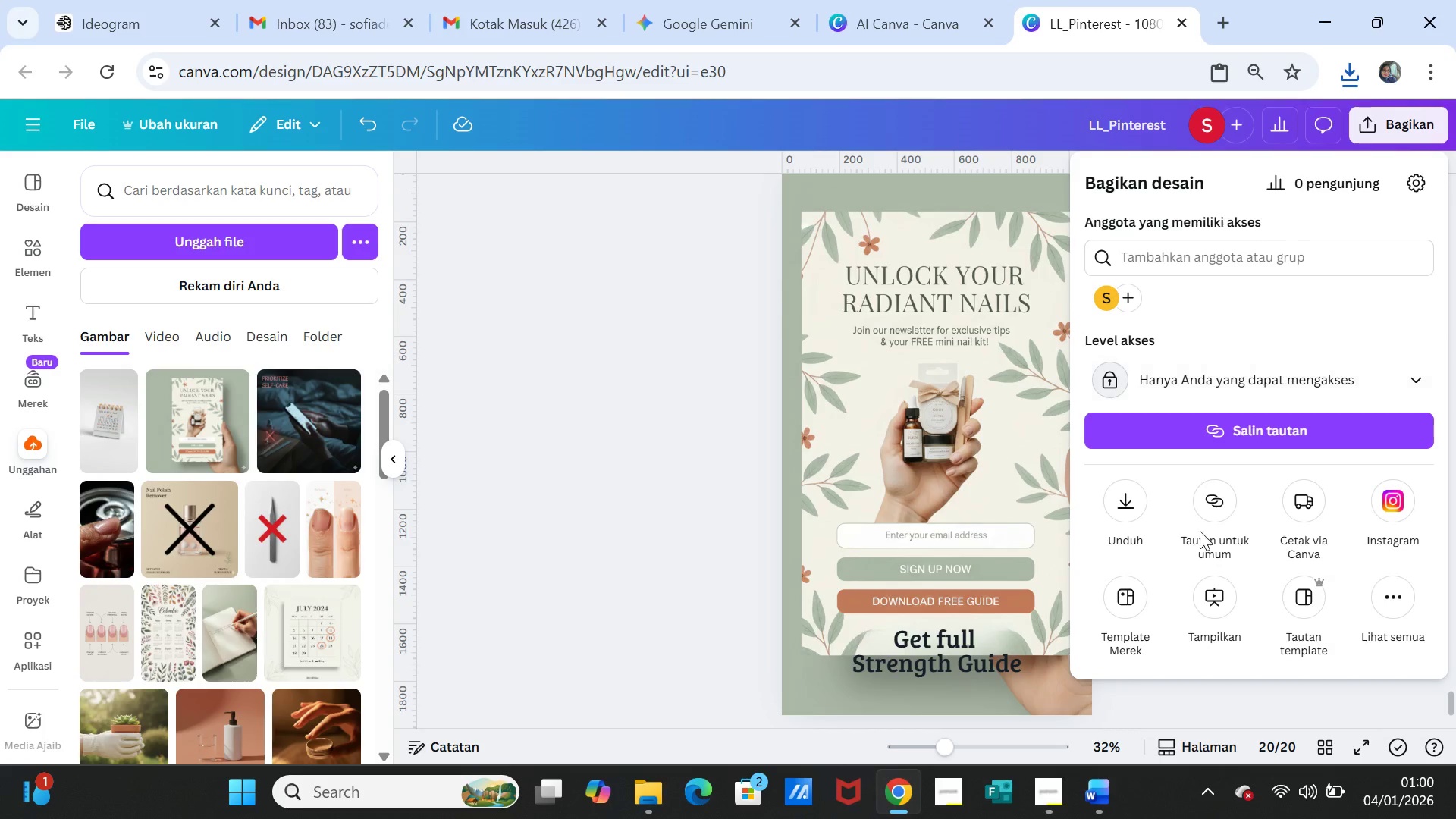 
left_click([1138, 515])
 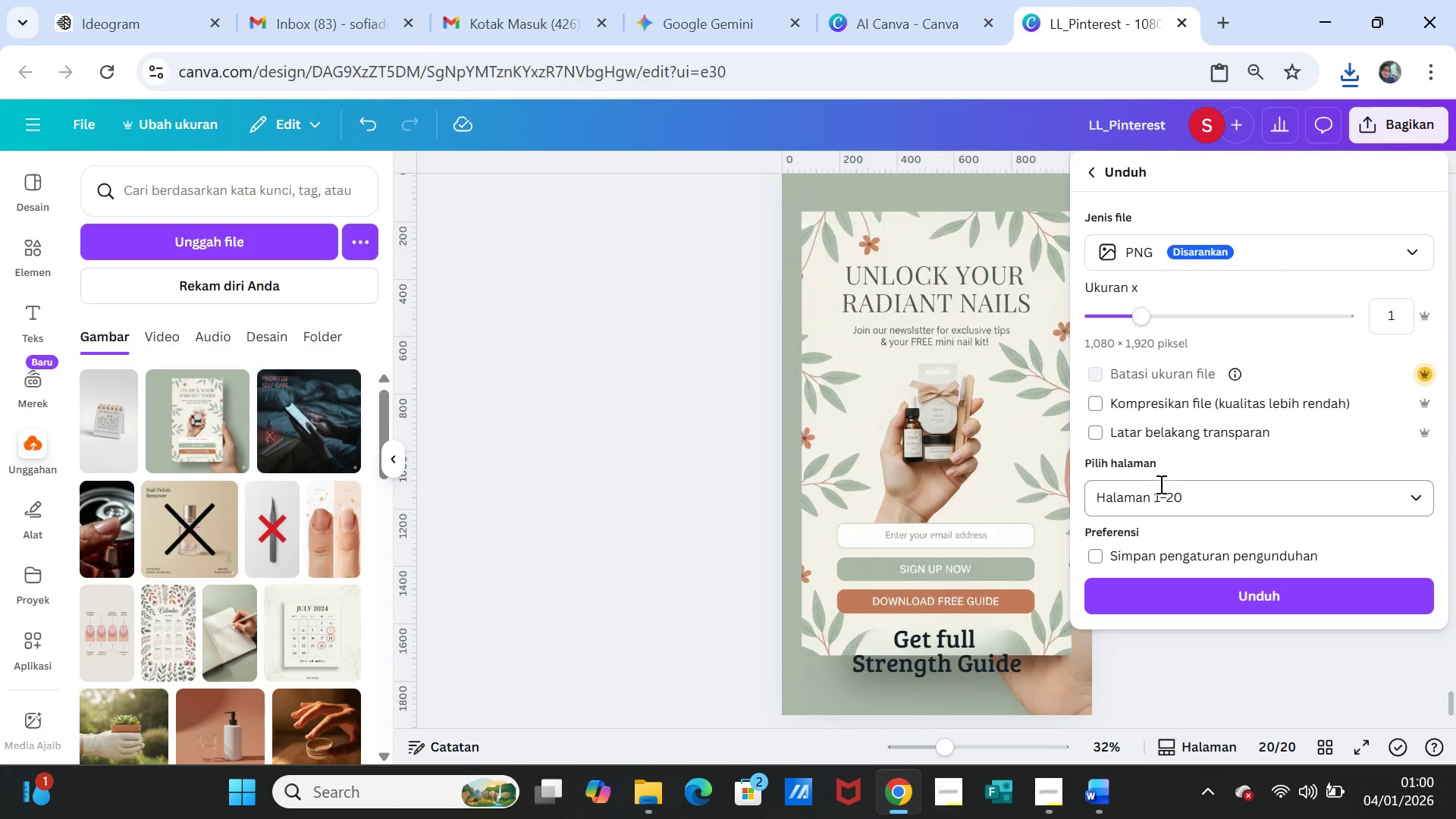 
left_click([1163, 504])
 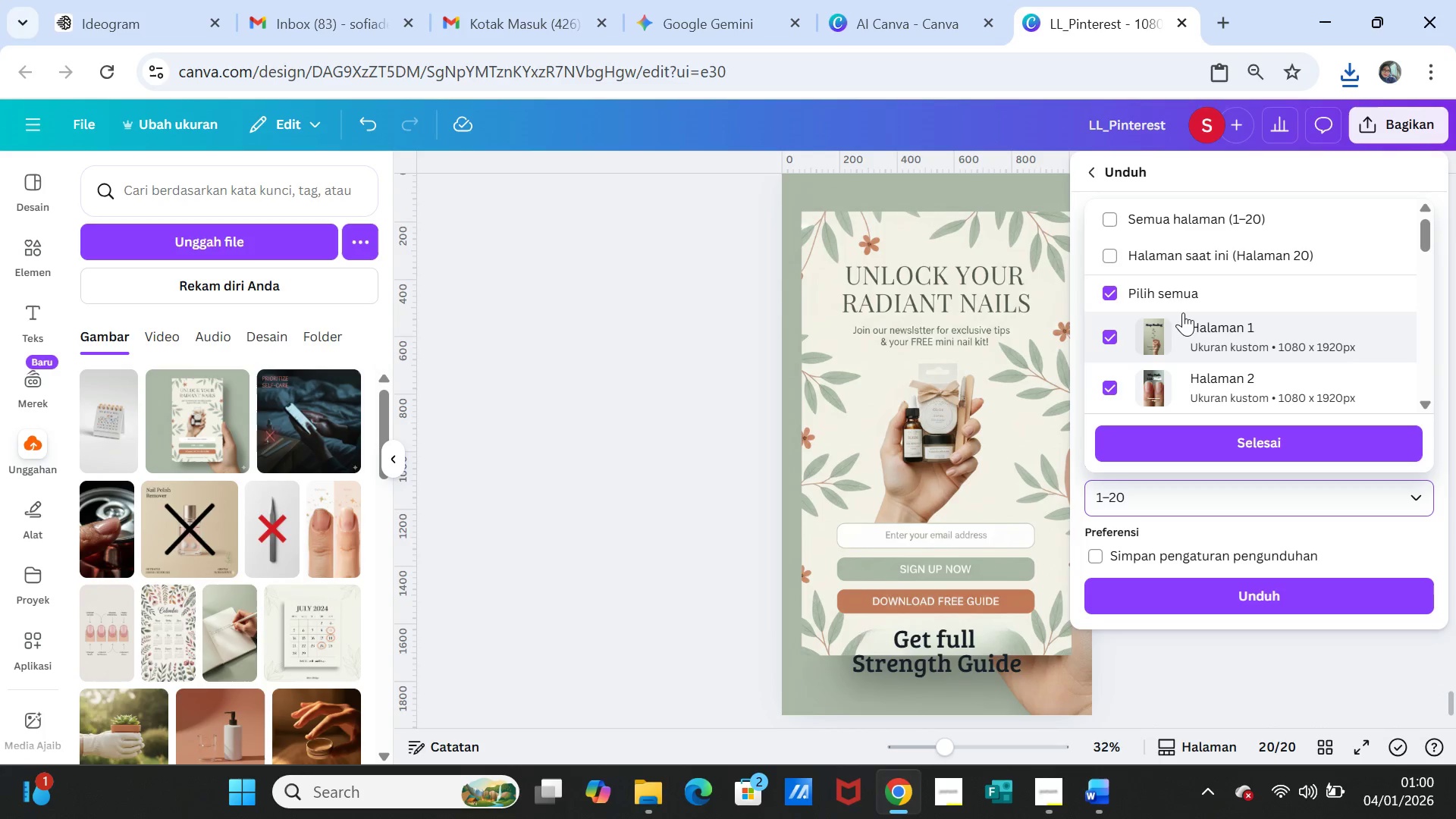 
left_click([1183, 308])
 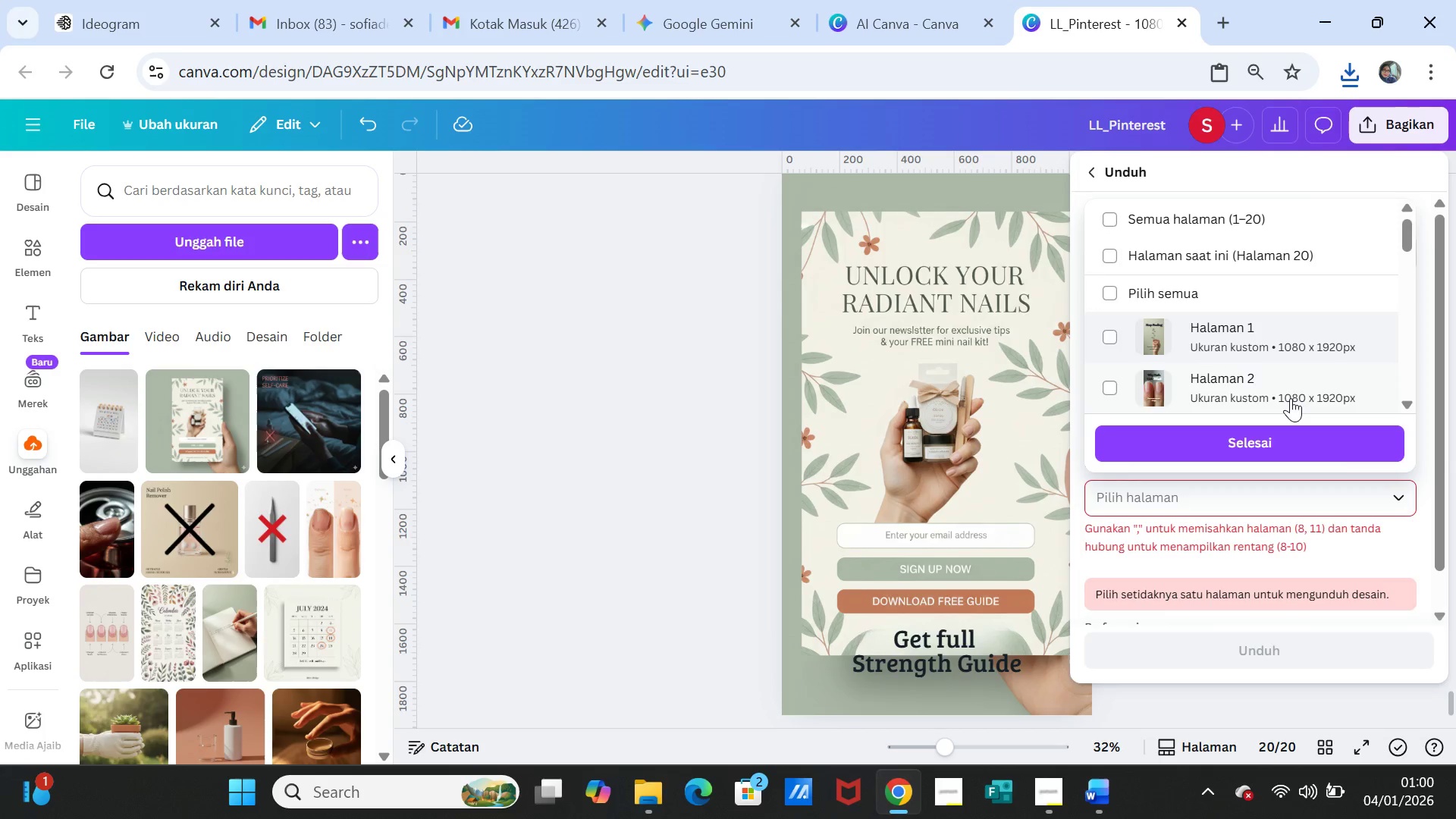 
scroll: coordinate [1291, 398], scroll_direction: down, amount: 1.0
 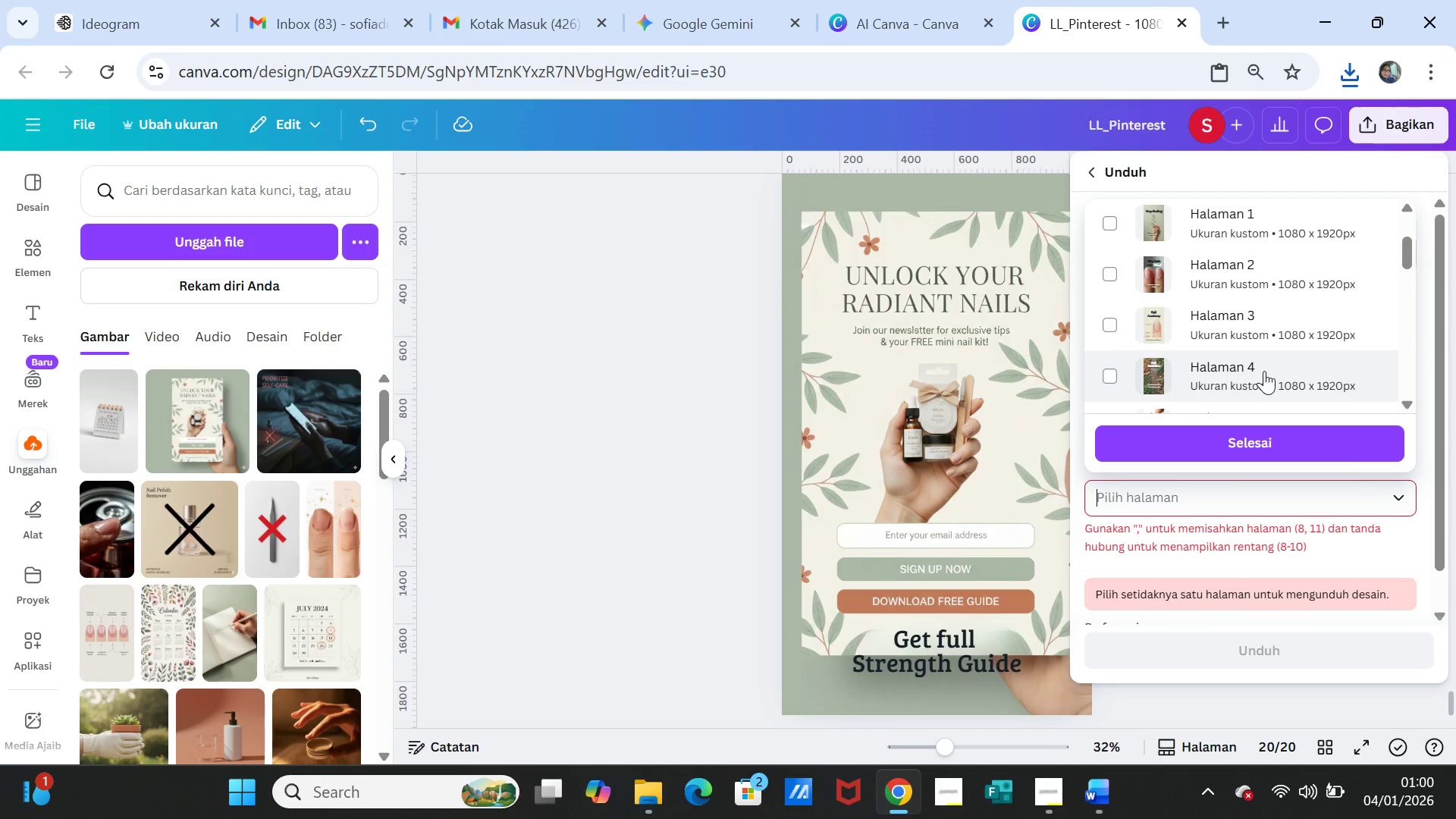 
left_click([1264, 371])
 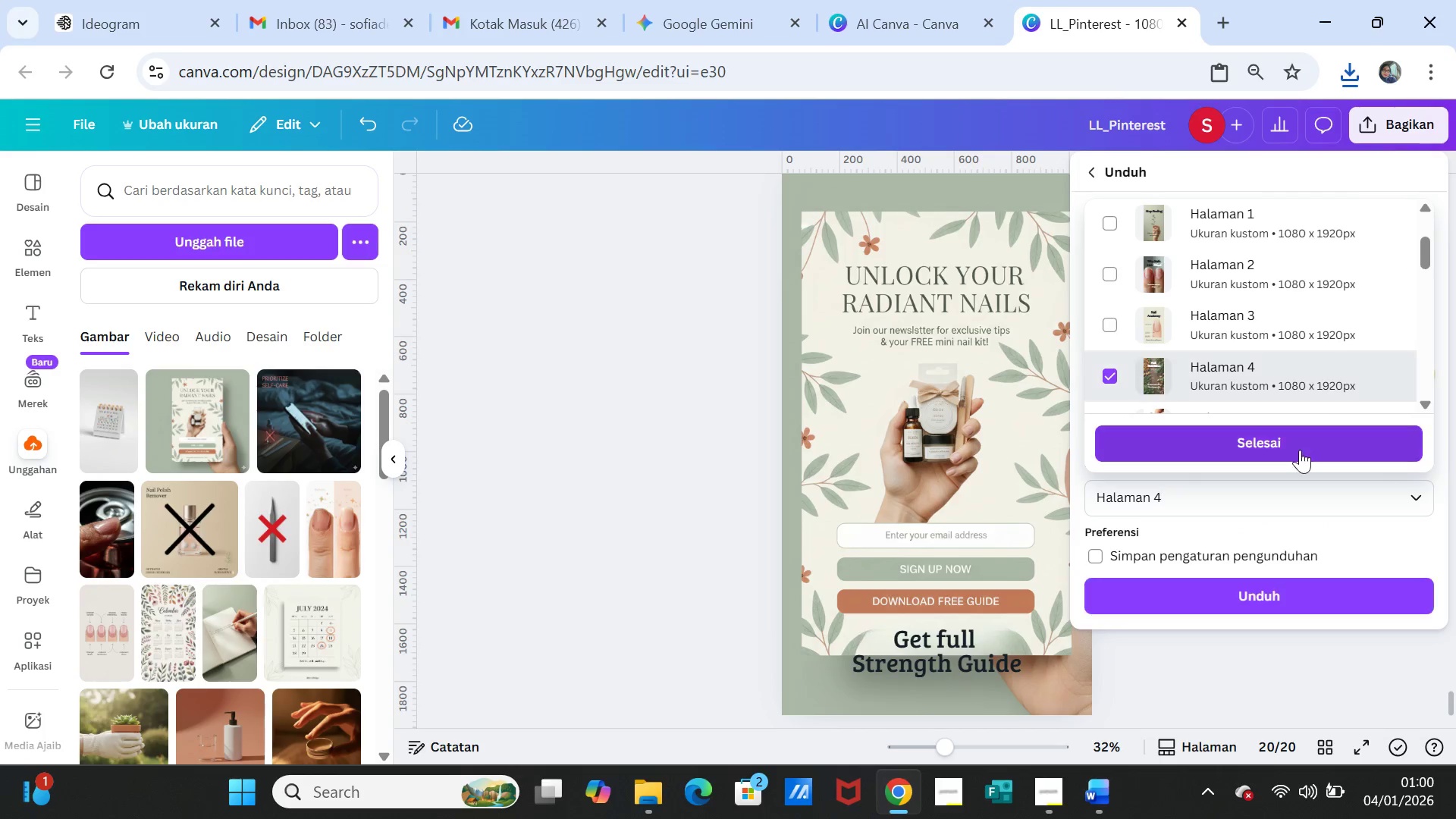 
left_click([1300, 450])
 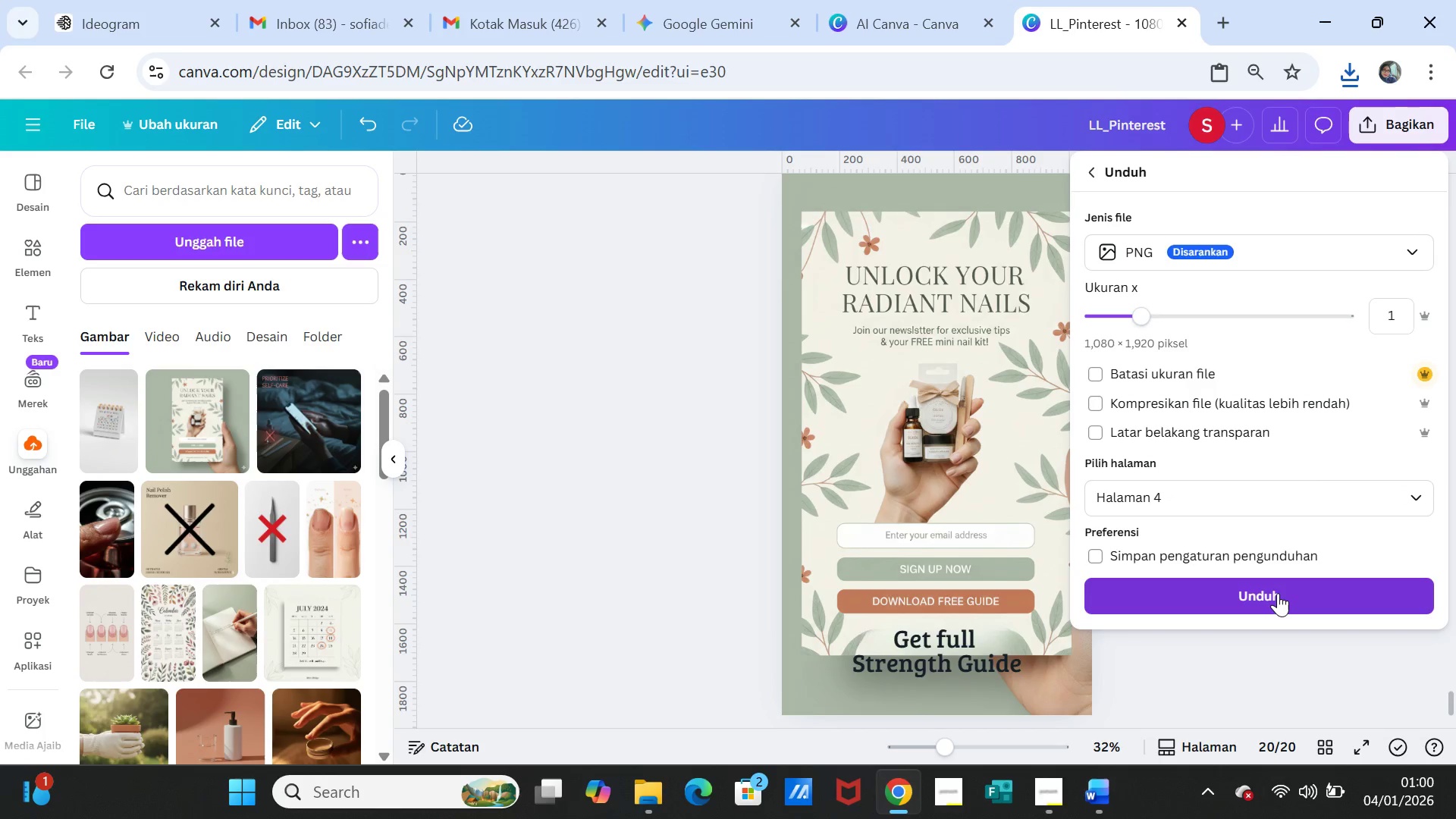 
left_click([1278, 593])
 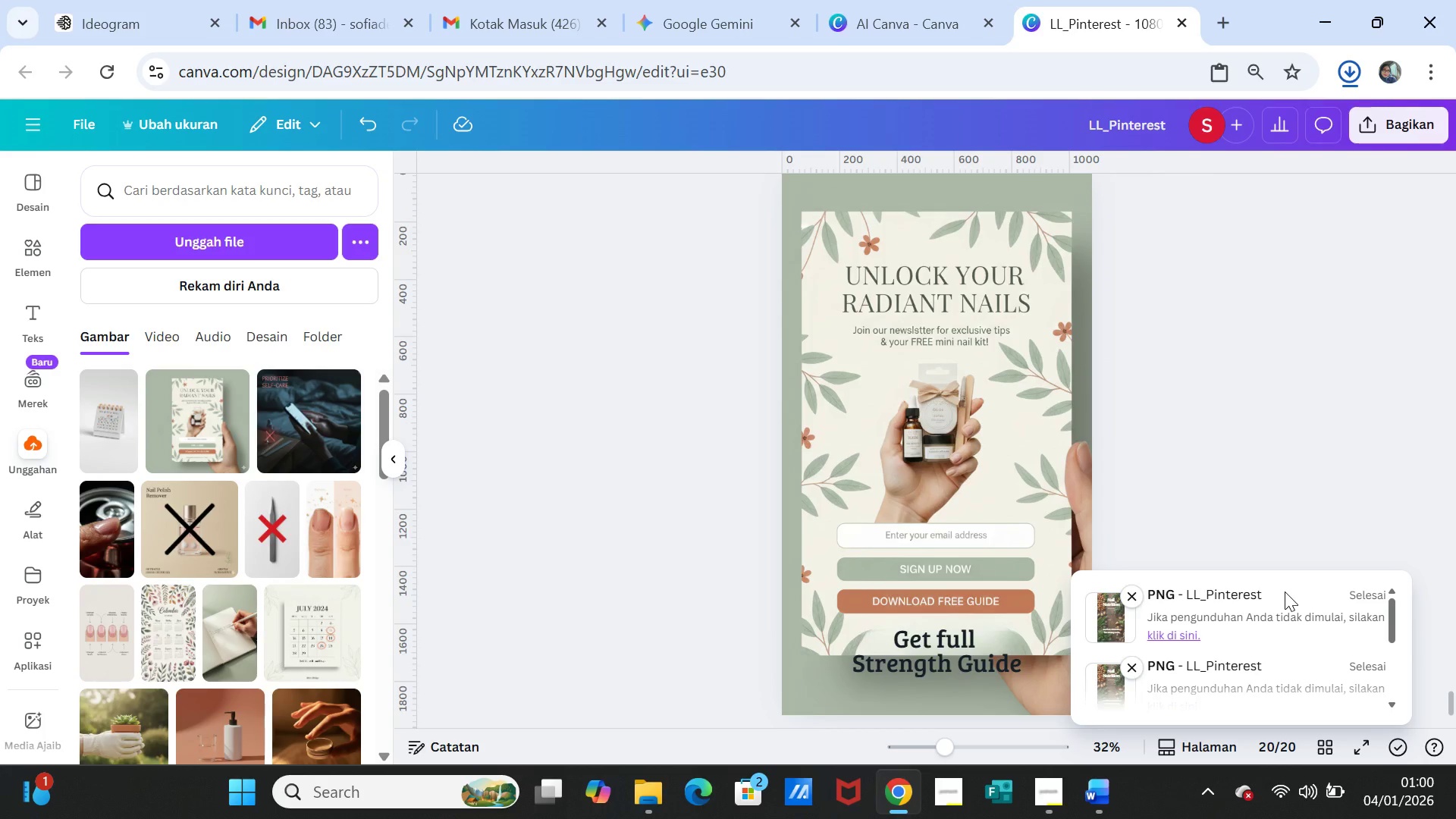 
wait(16.47)
 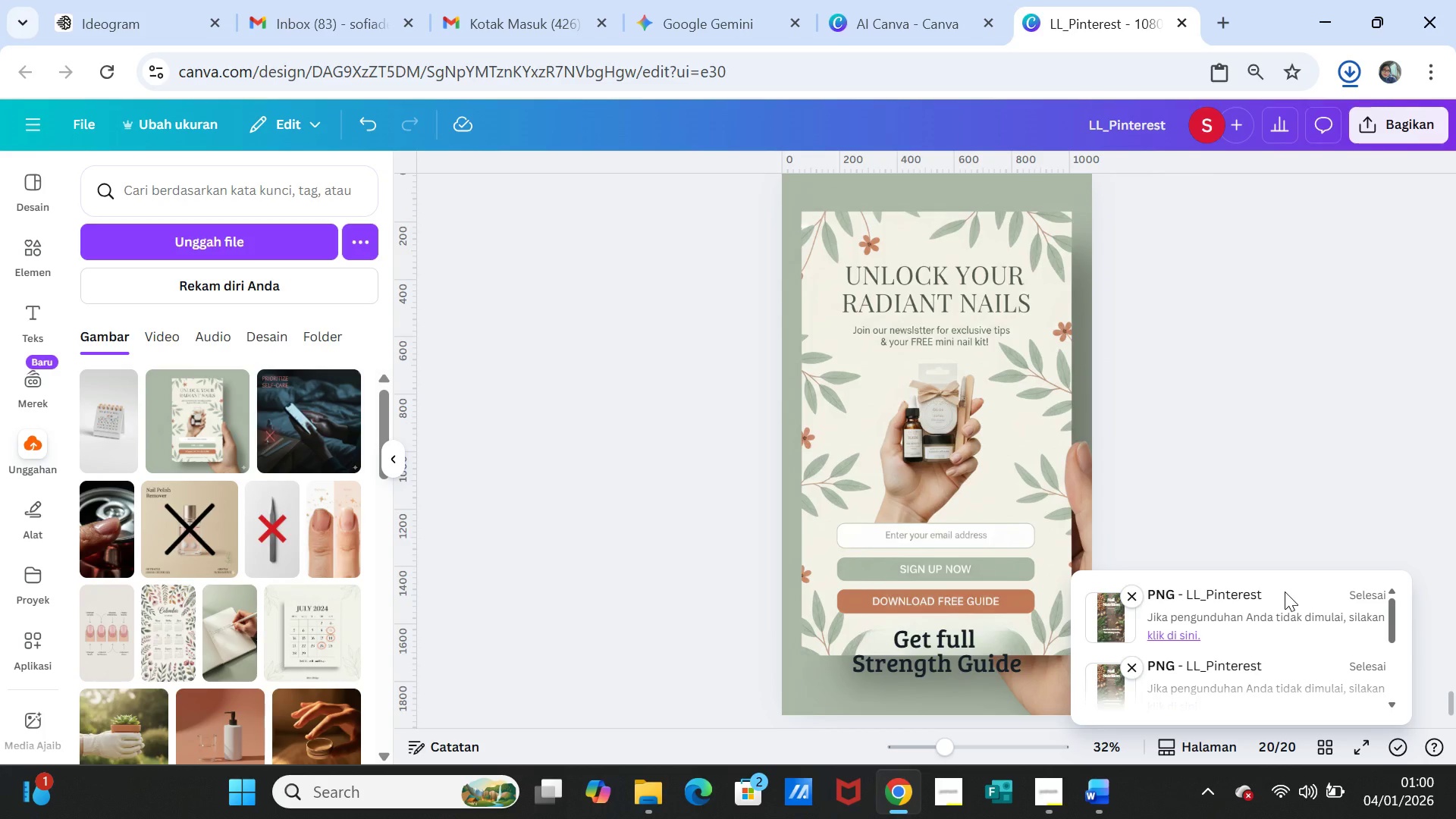 
left_click([638, 790])
 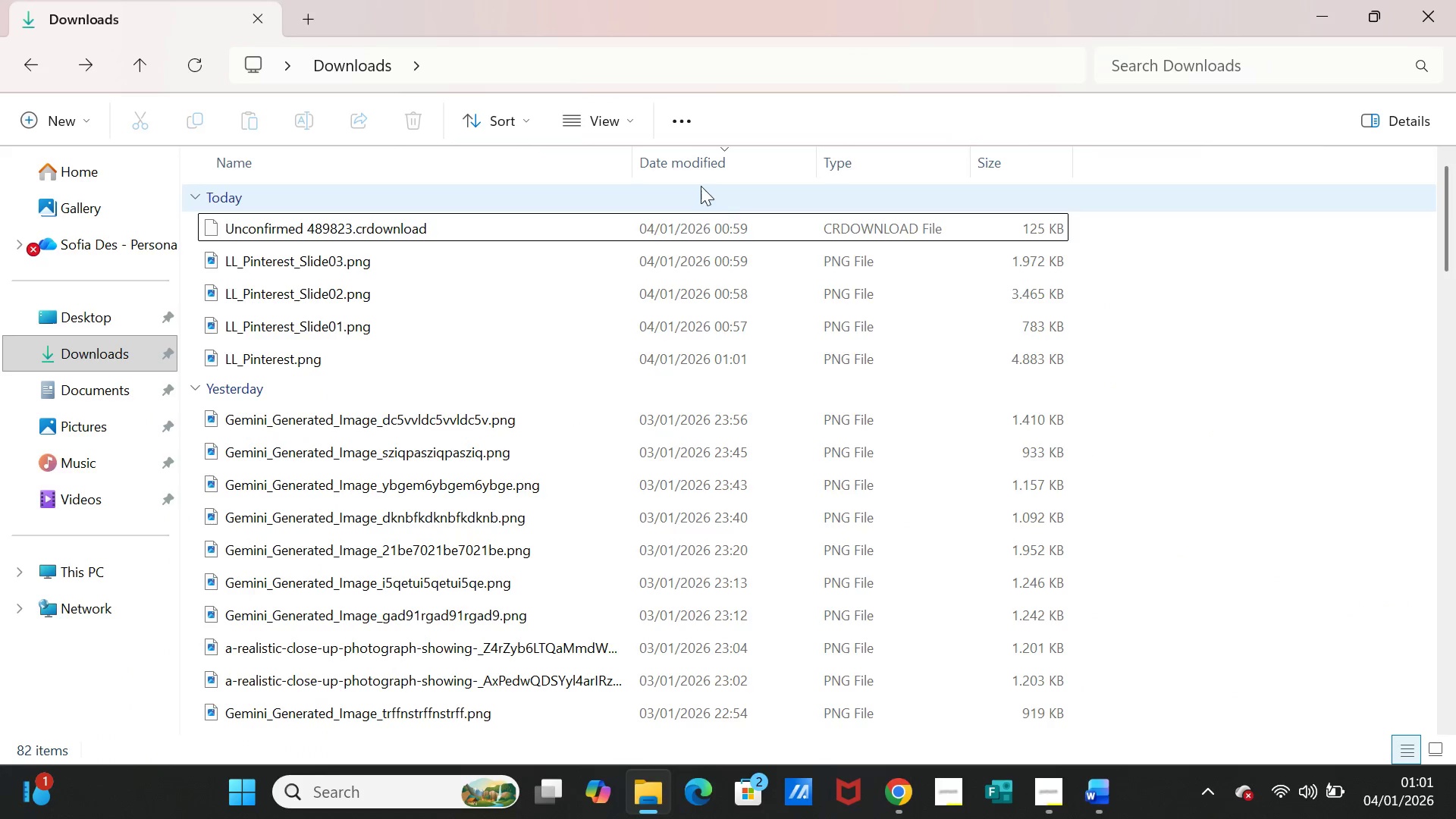 
left_click([698, 162])
 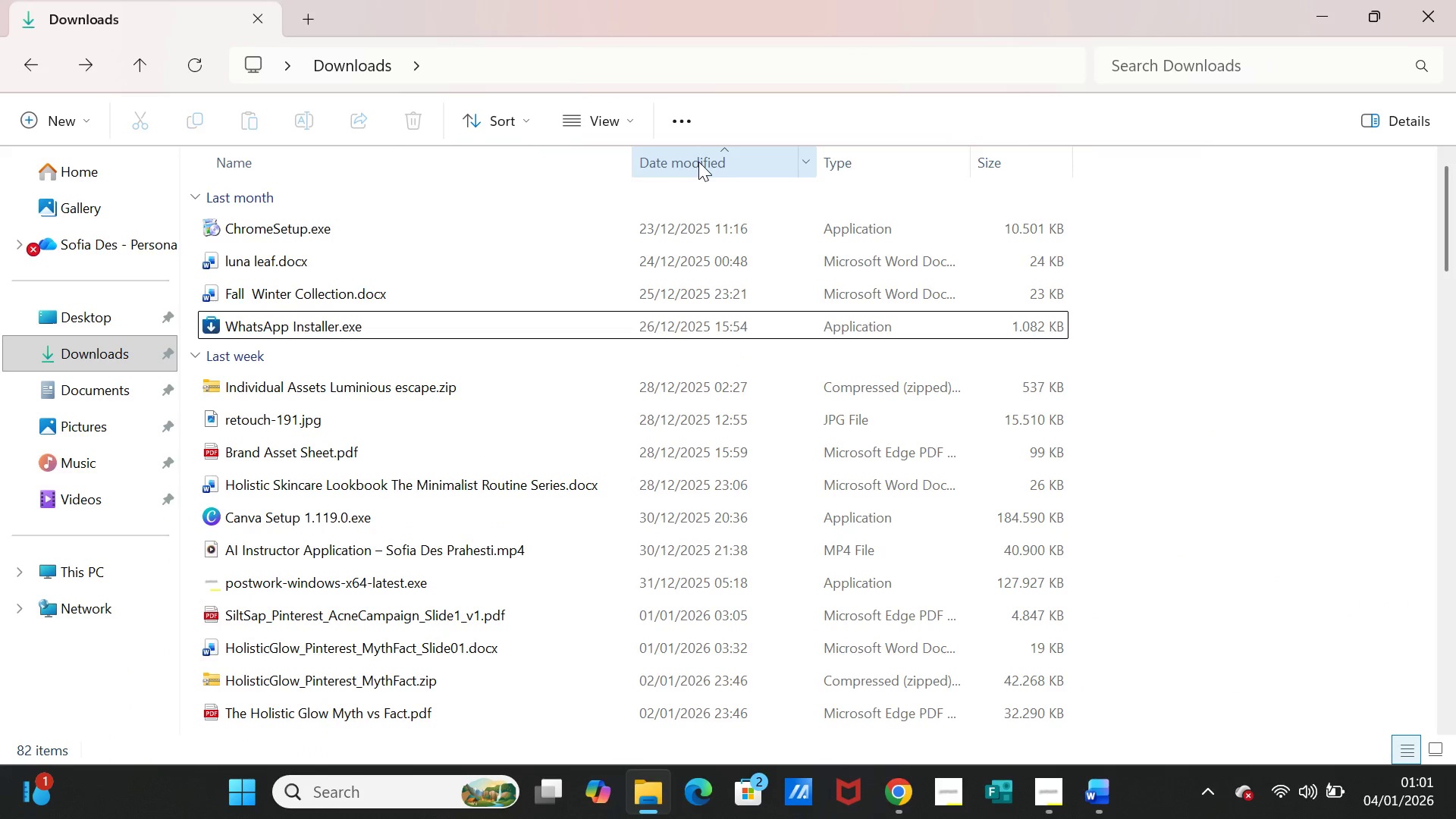 
left_click([698, 162])
 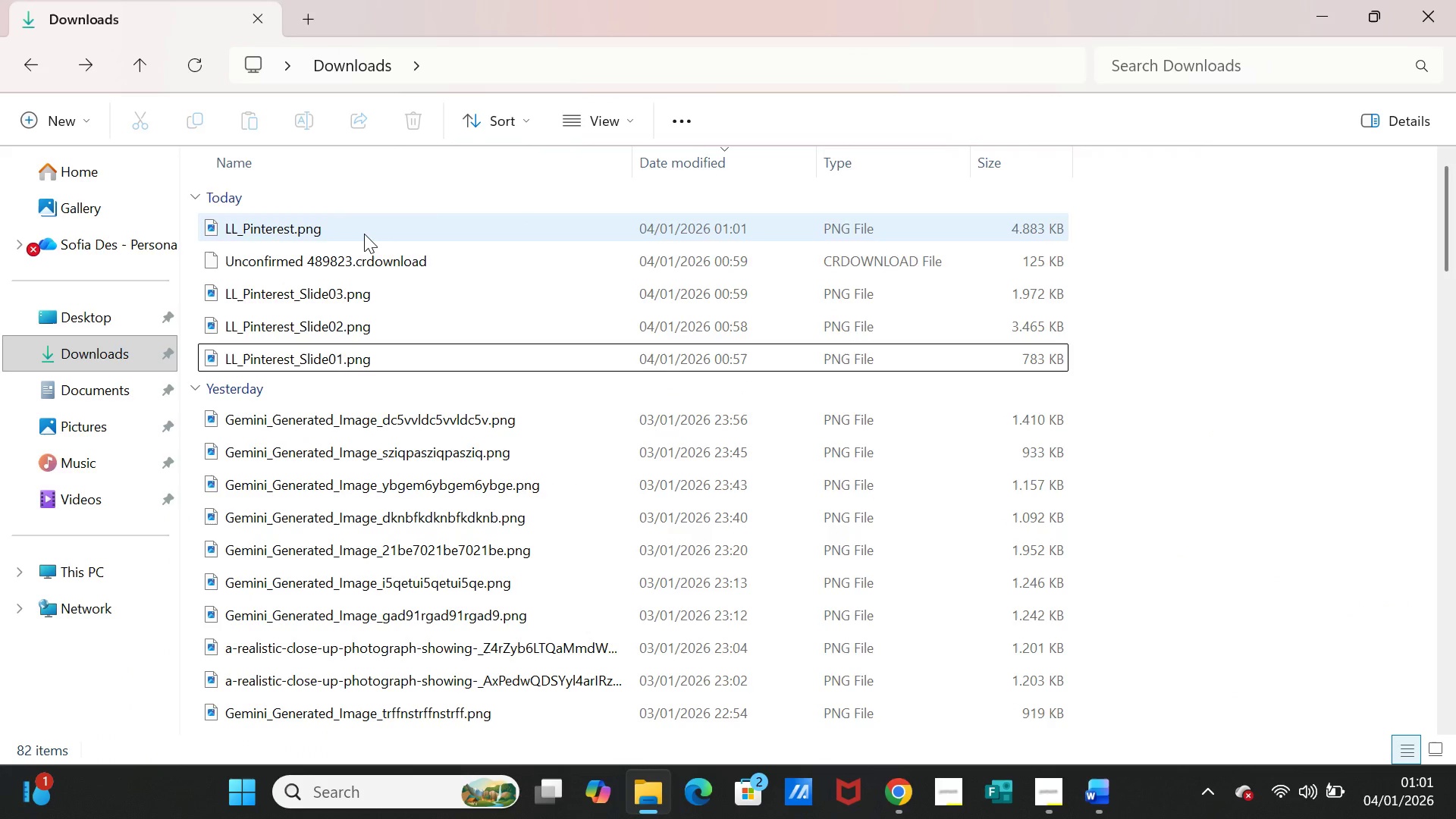 
left_click([364, 234])
 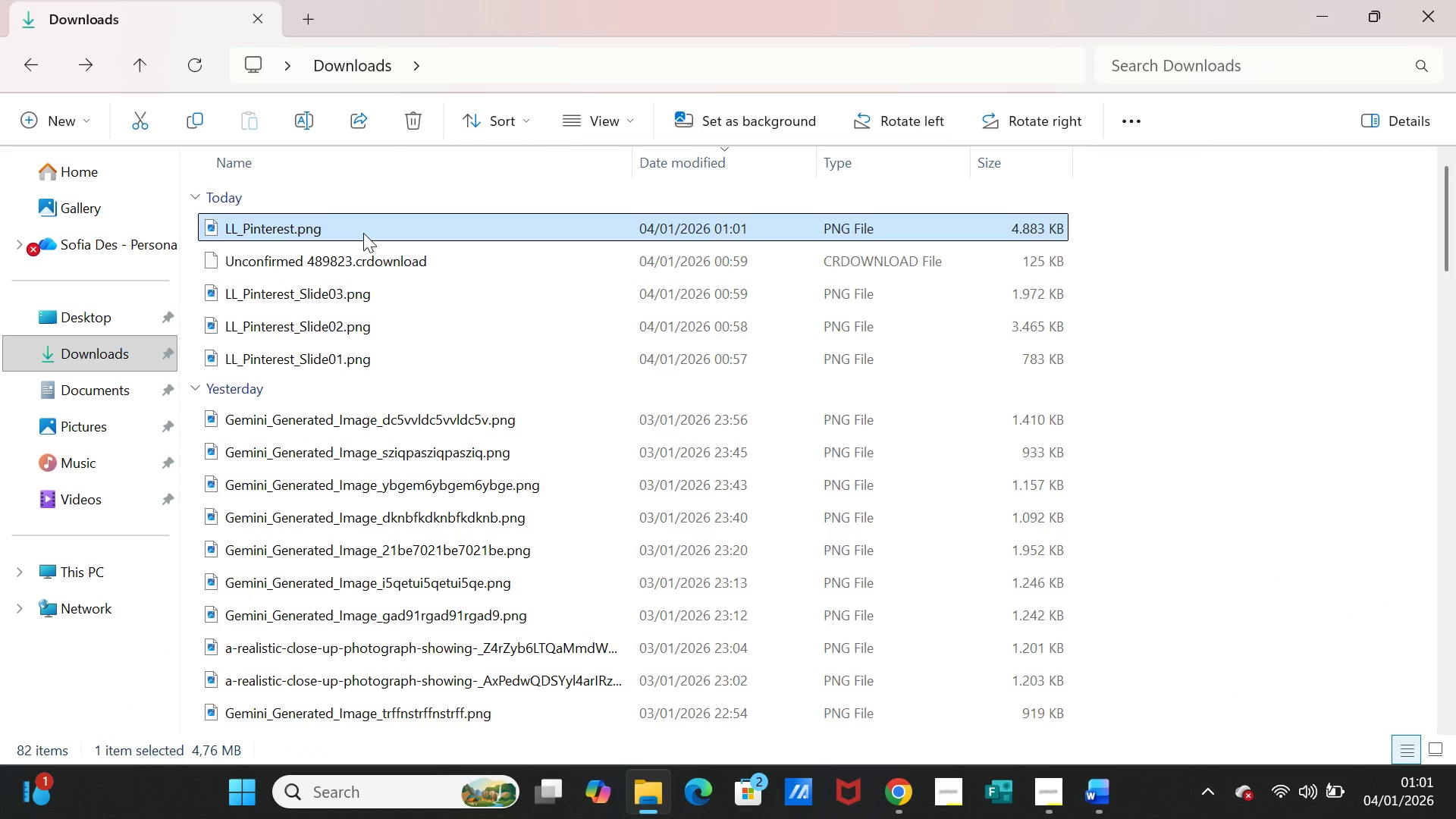 
right_click([363, 233])
 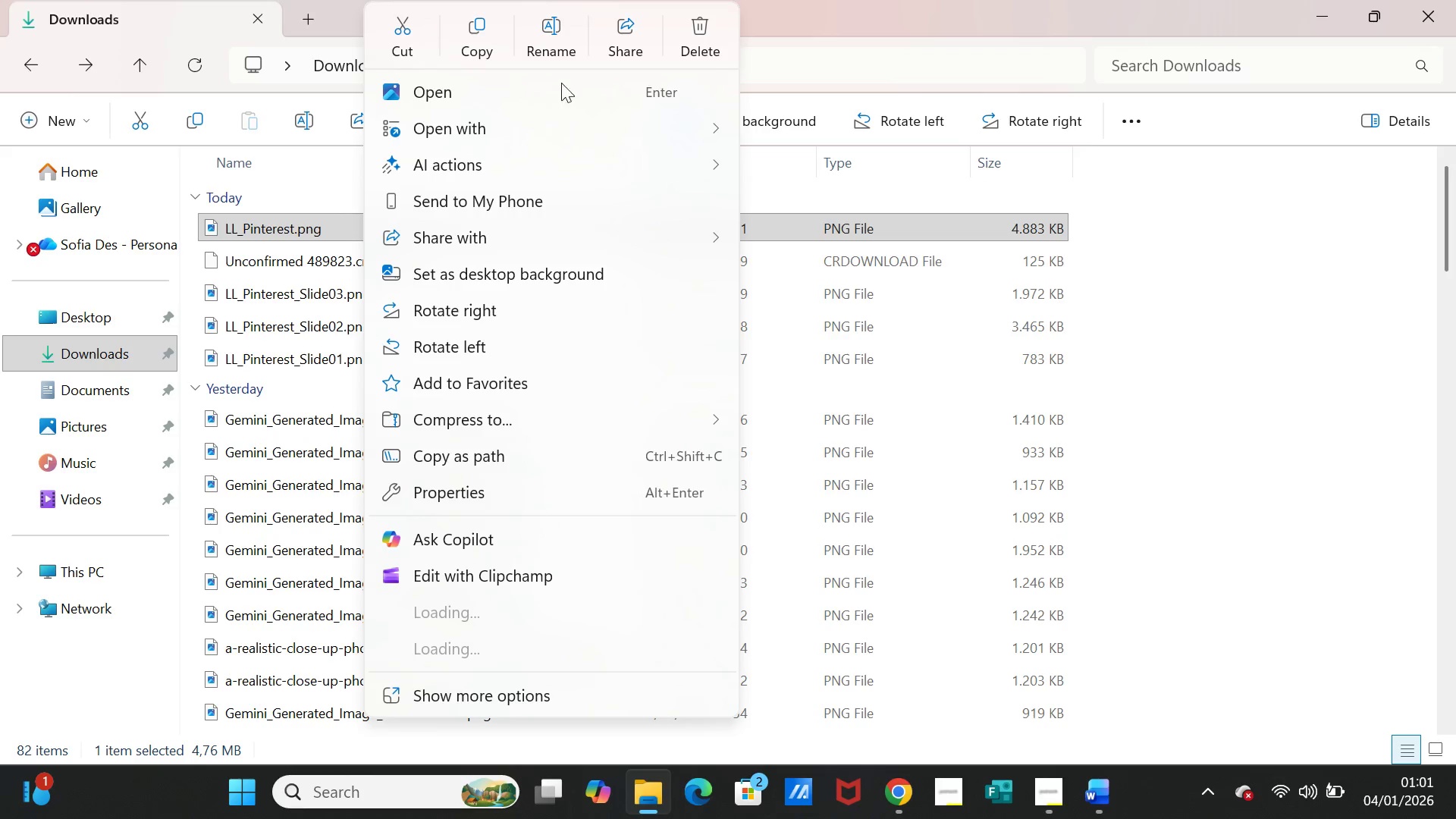 
left_click([566, 33])
 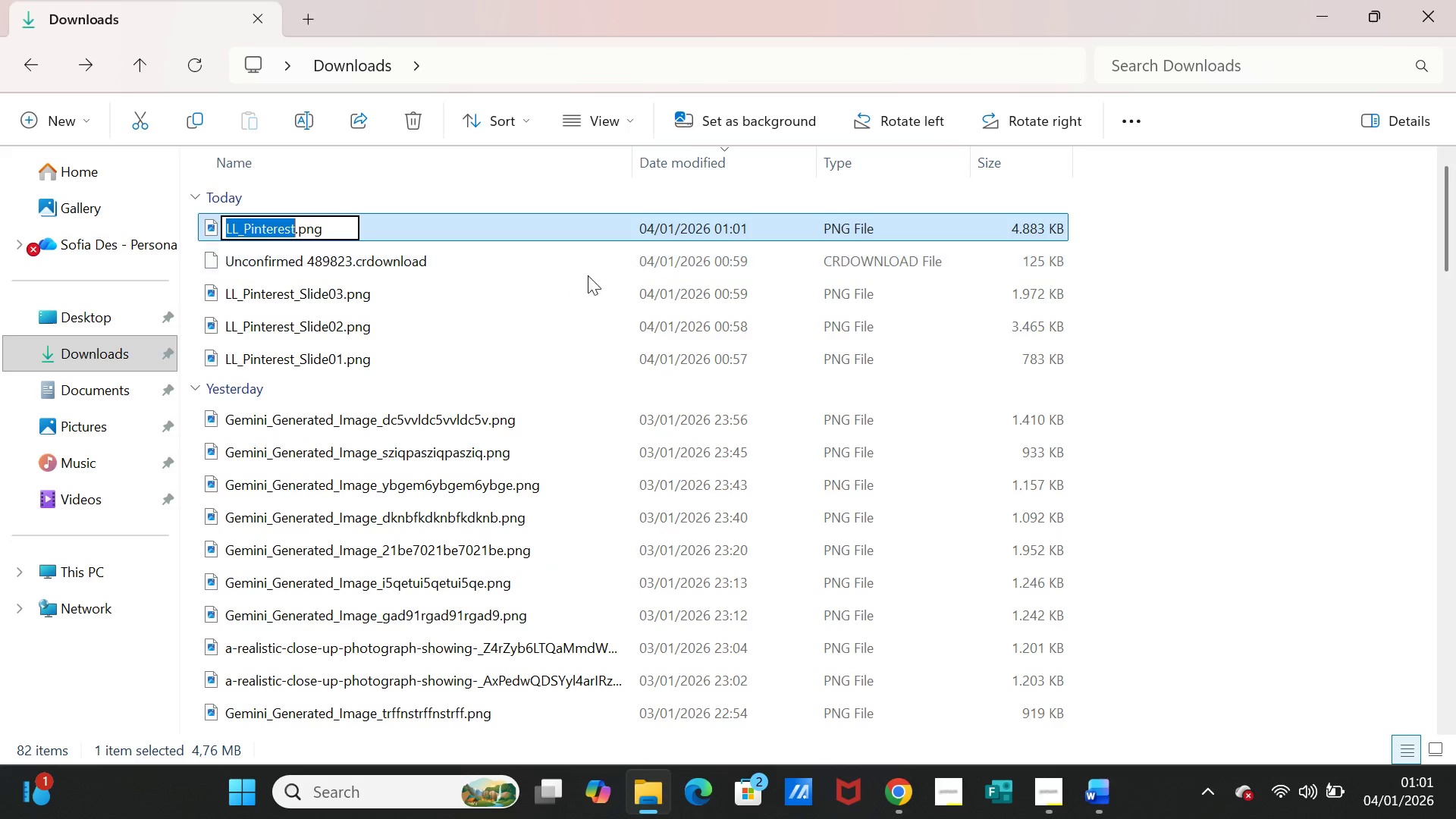 
key(Control+V)
 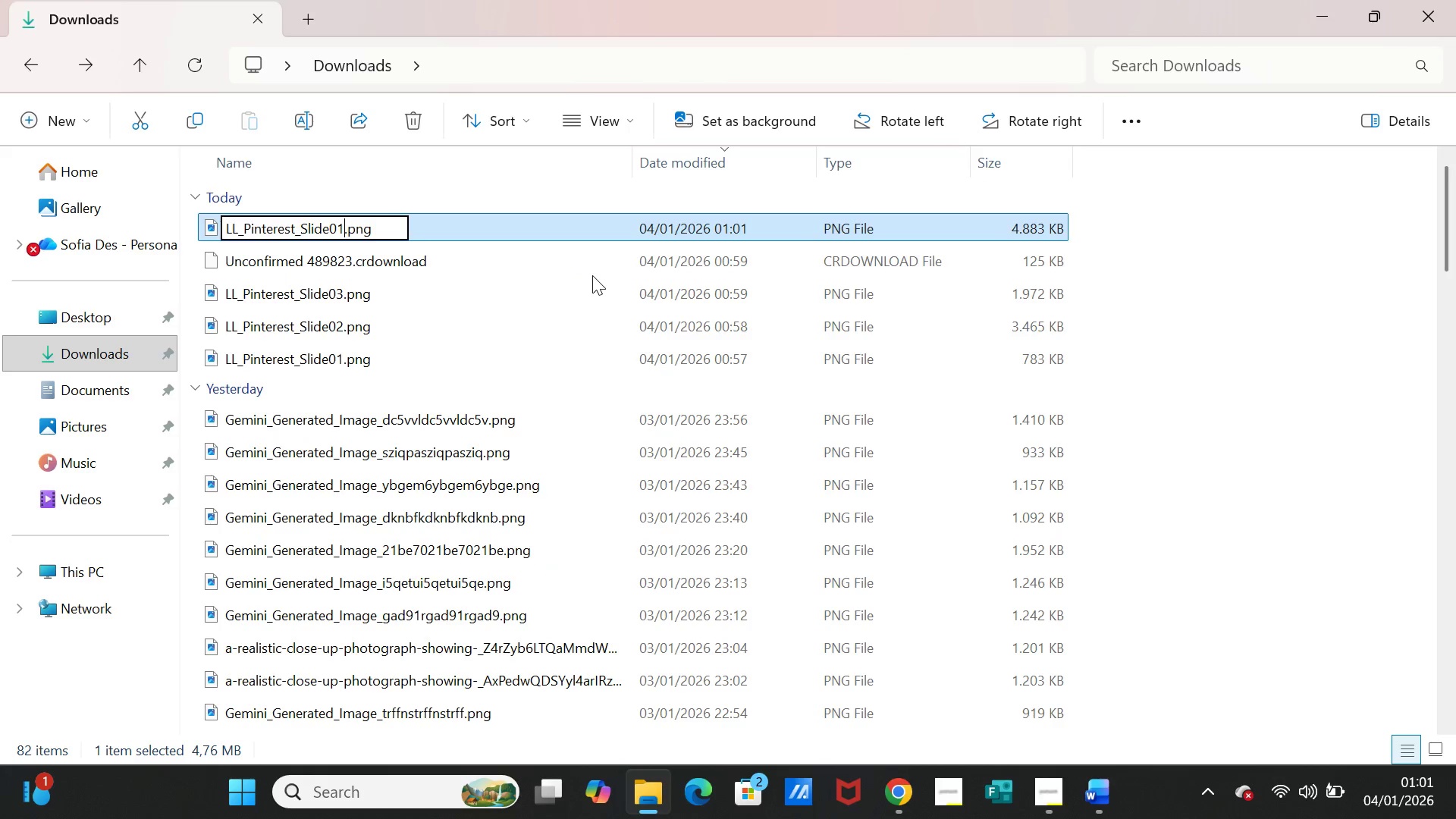 
key(Backspace)
 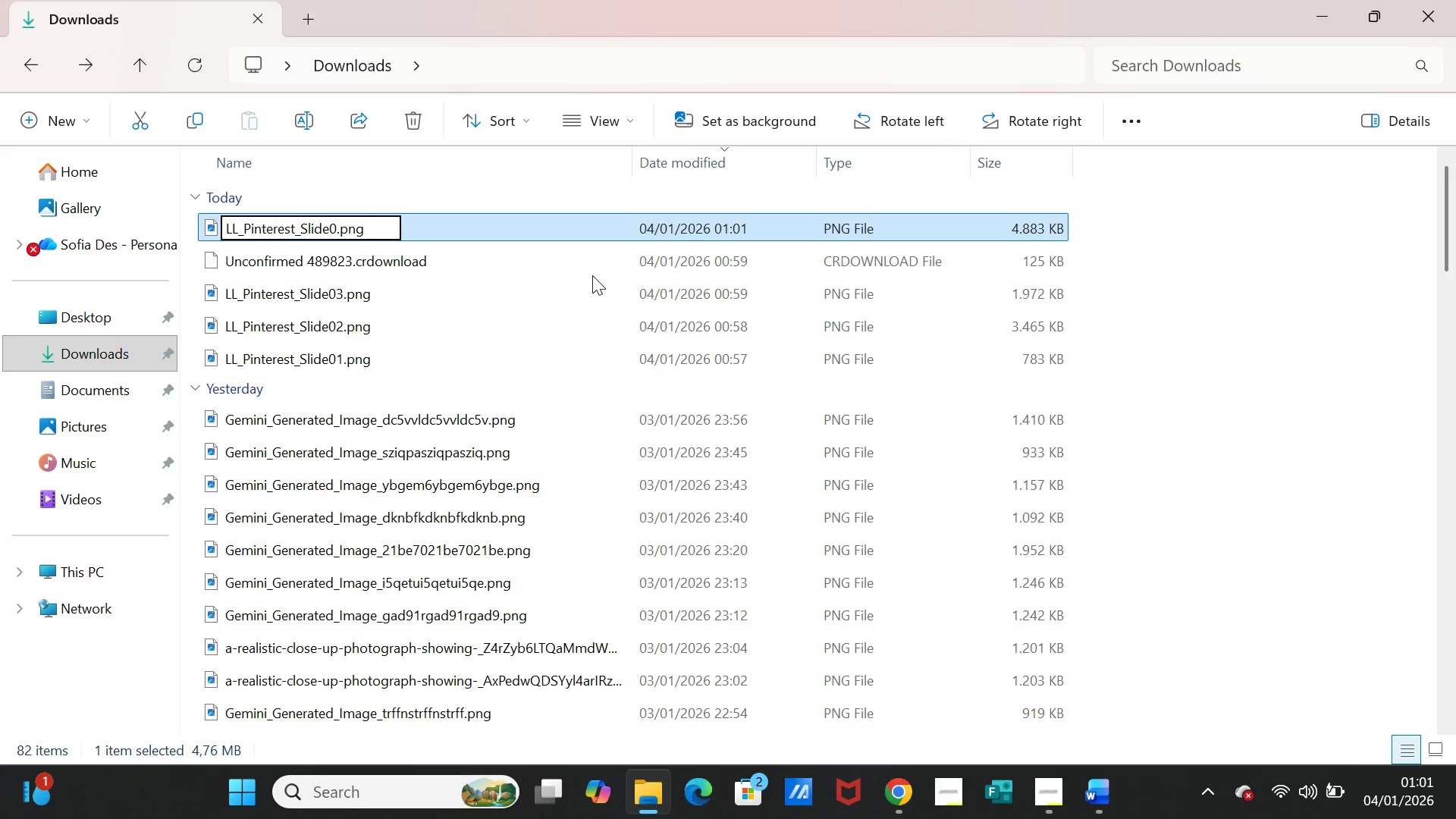 
key(4)
 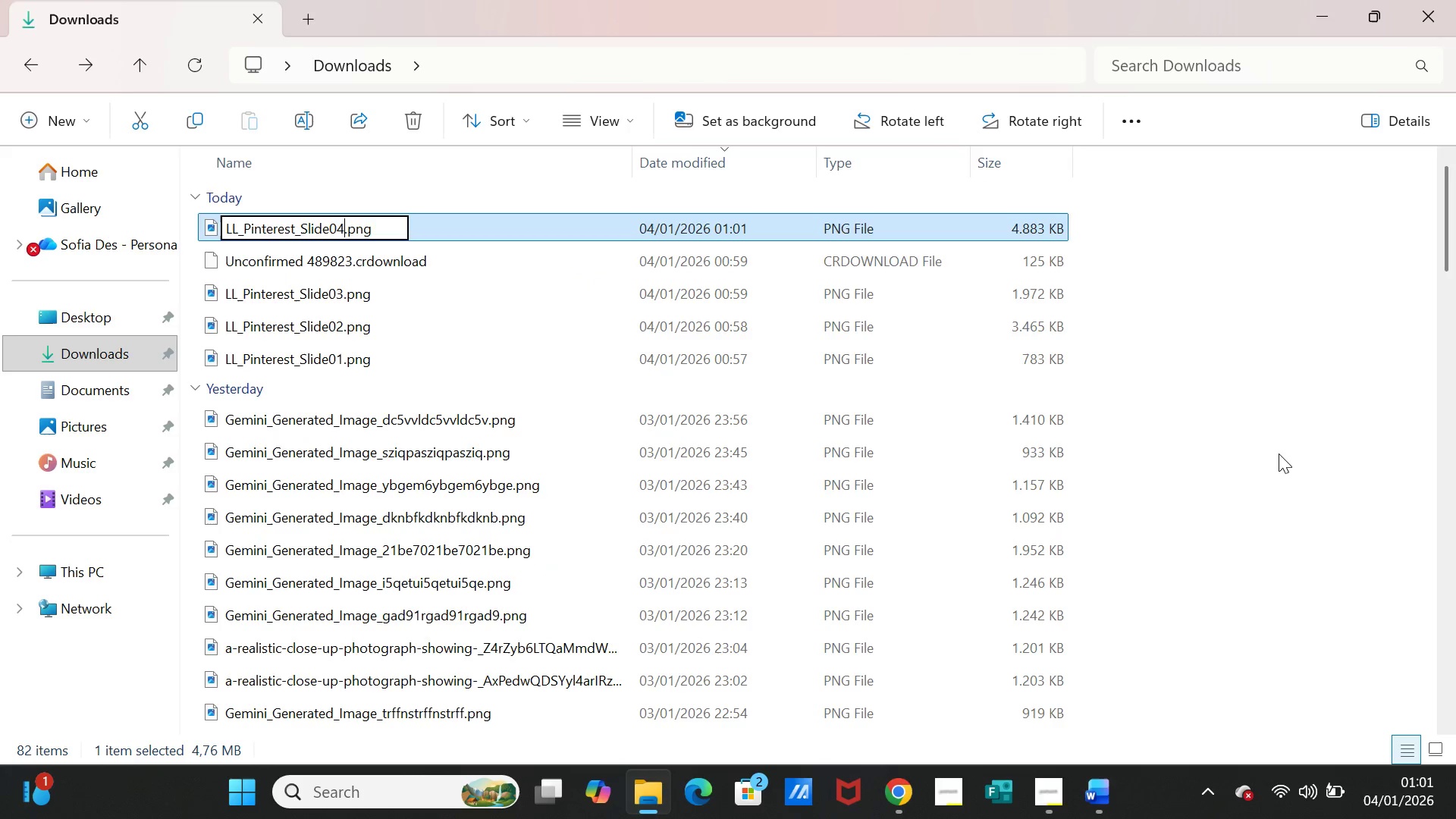 
left_click([1279, 454])
 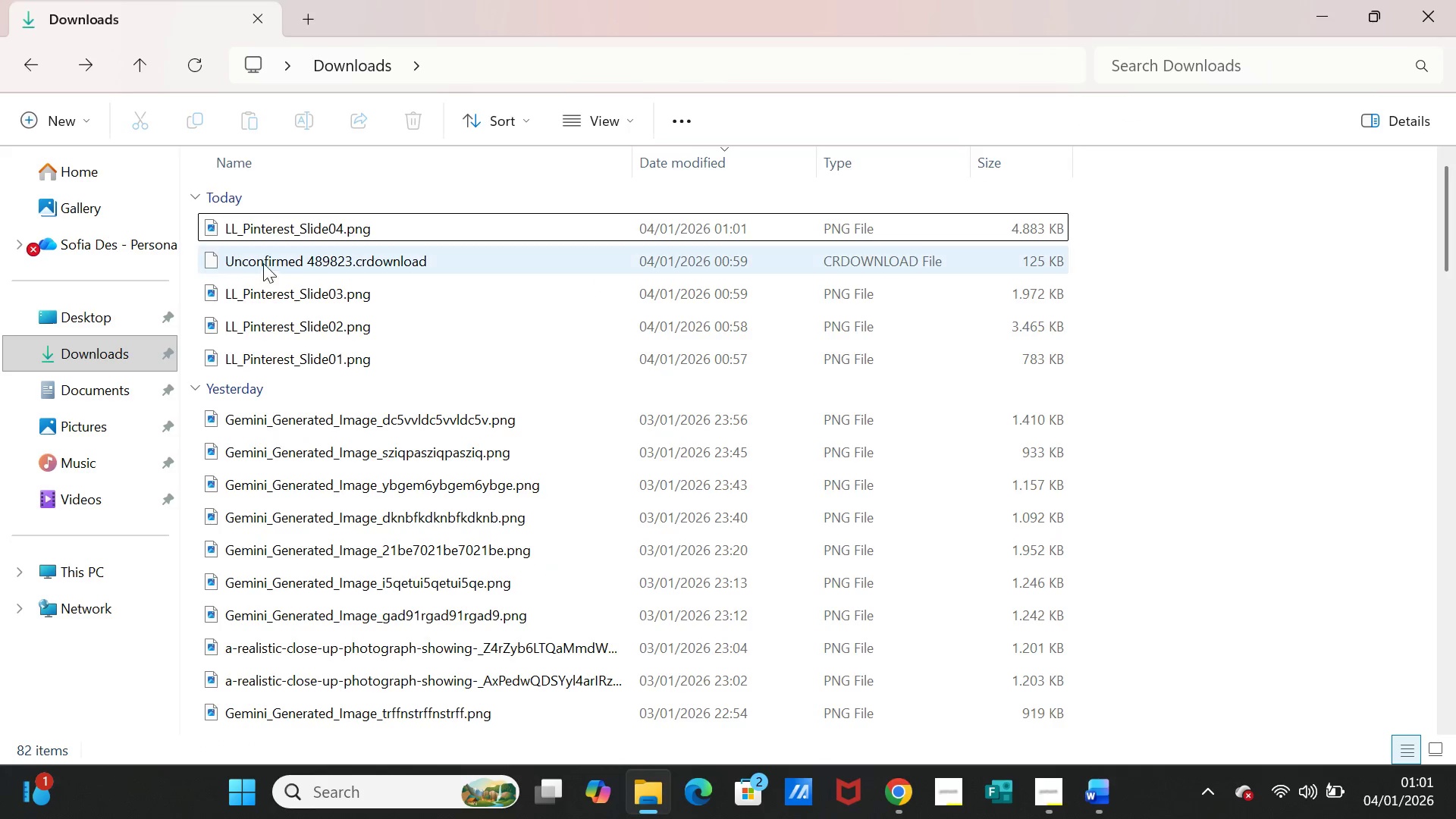 
left_click([289, 259])
 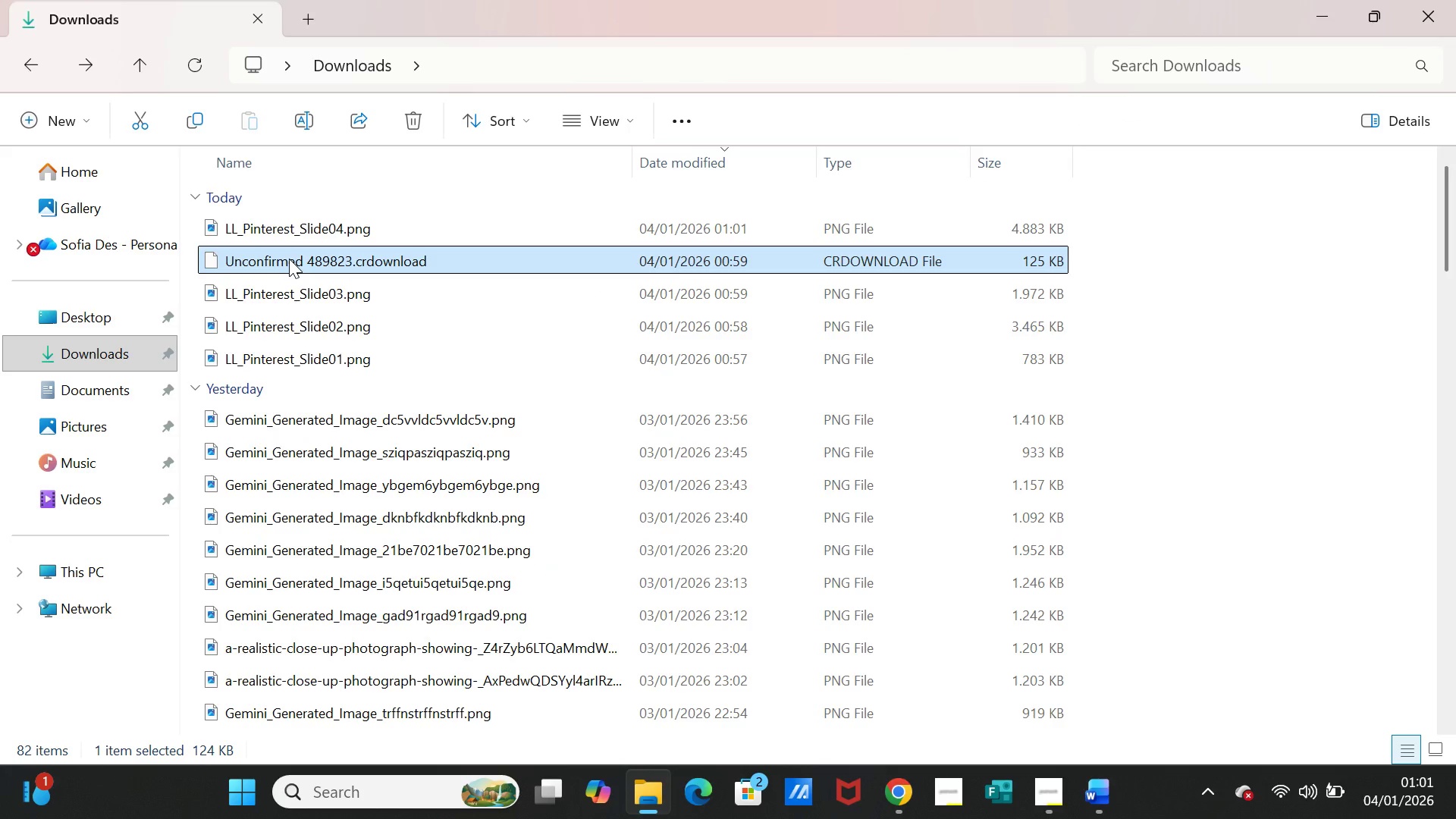 
key(Delete)
 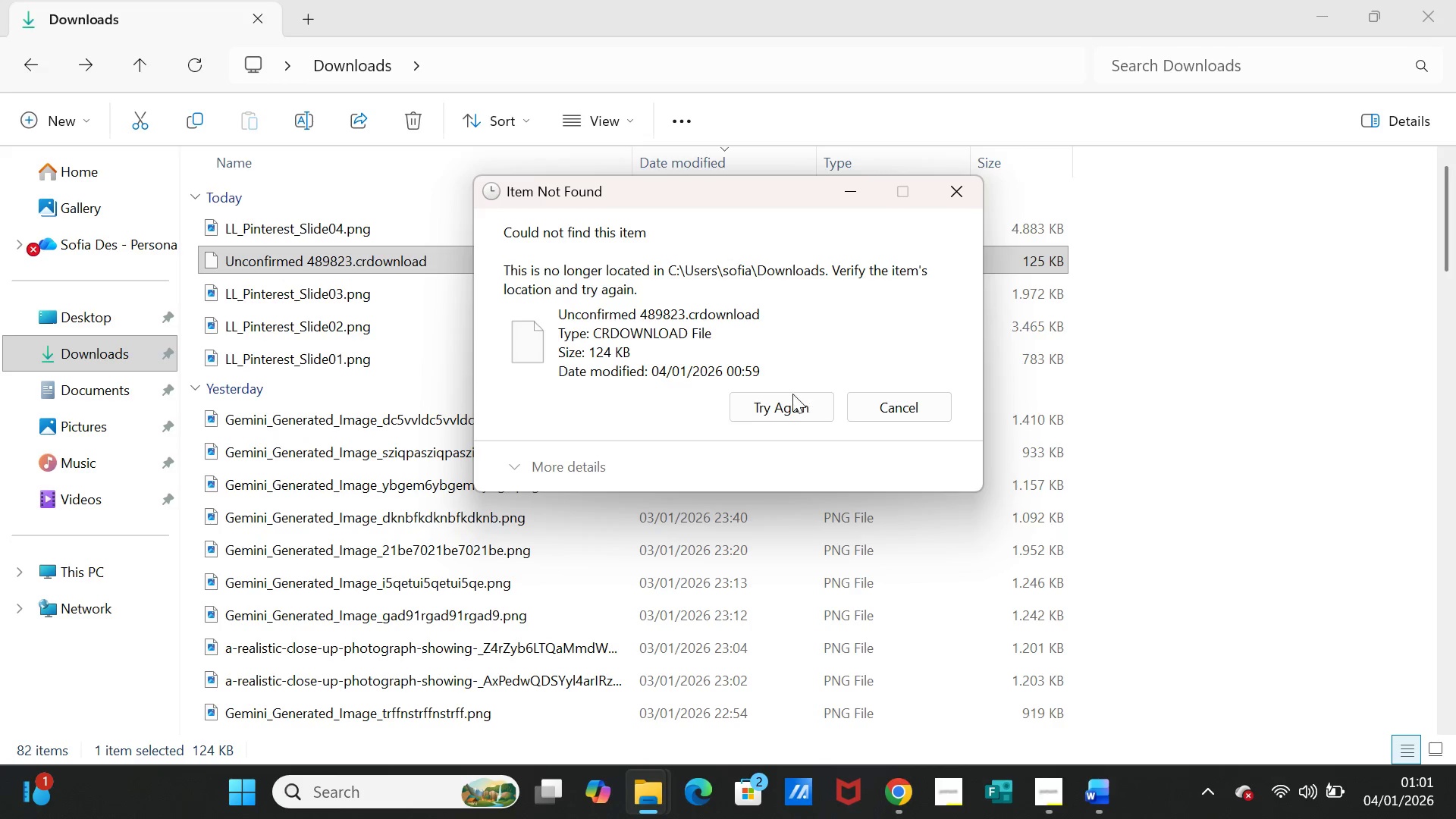 
left_click([781, 405])
 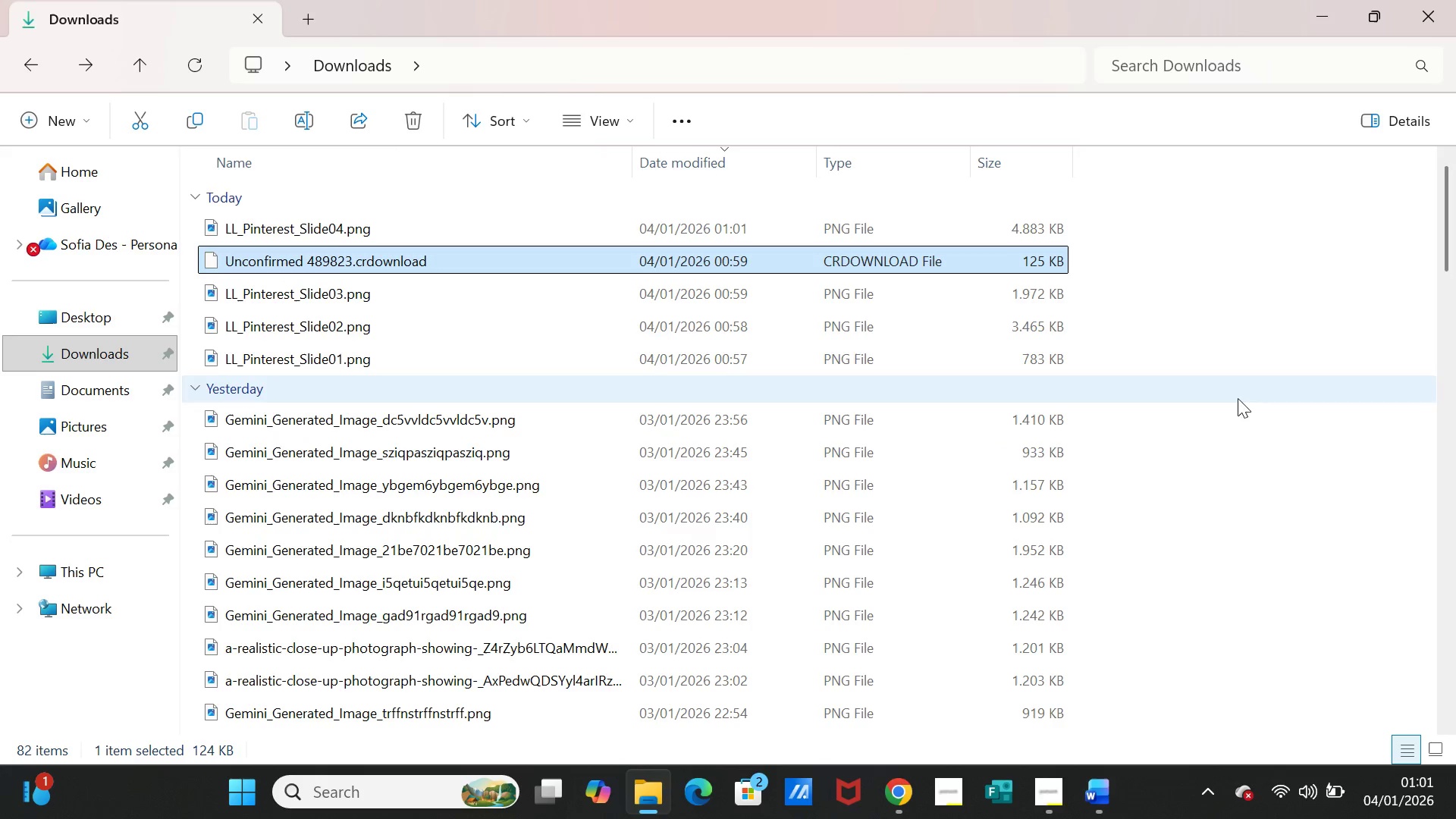 
wait(5.11)
 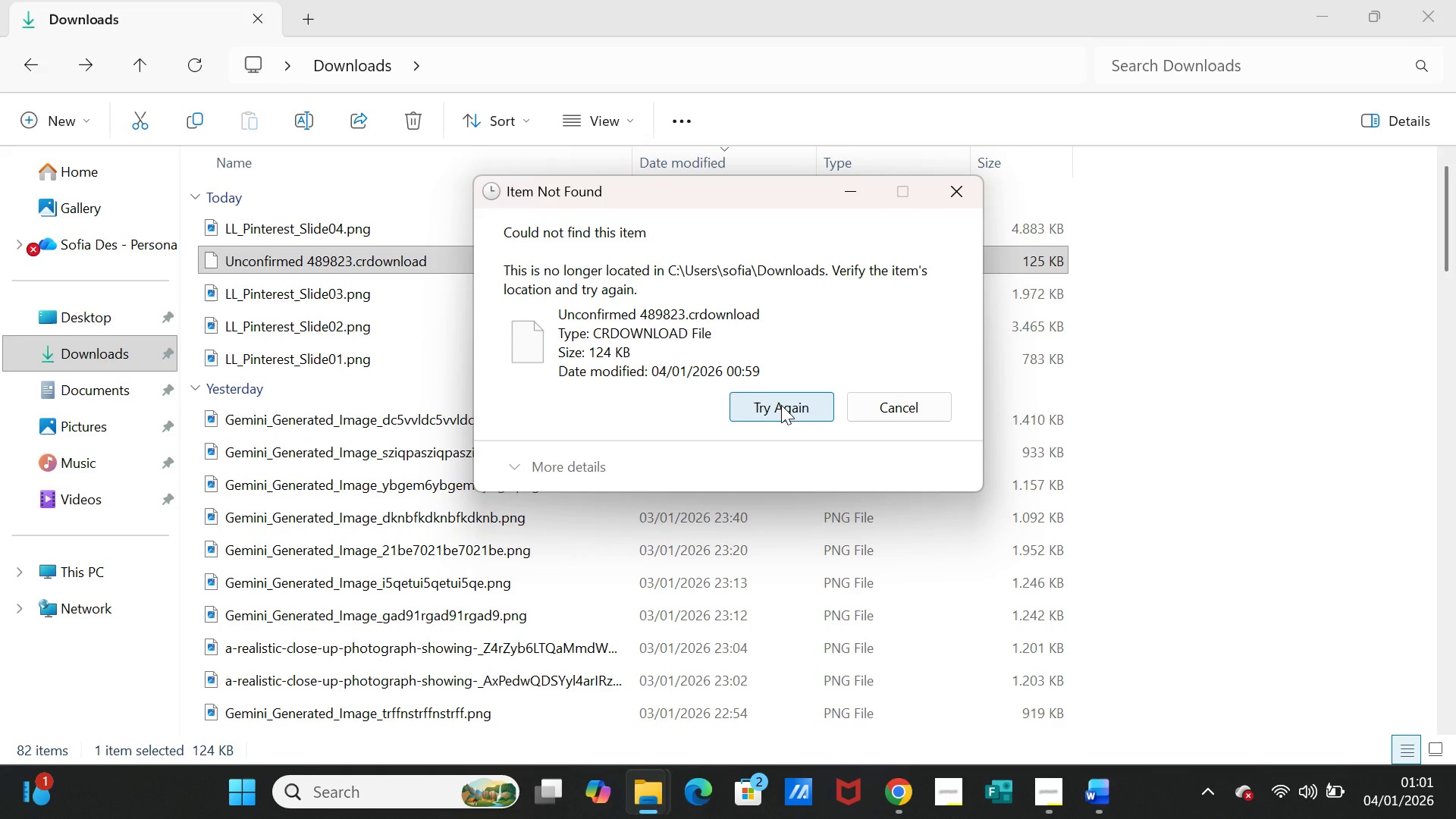 
right_click([442, 256])
 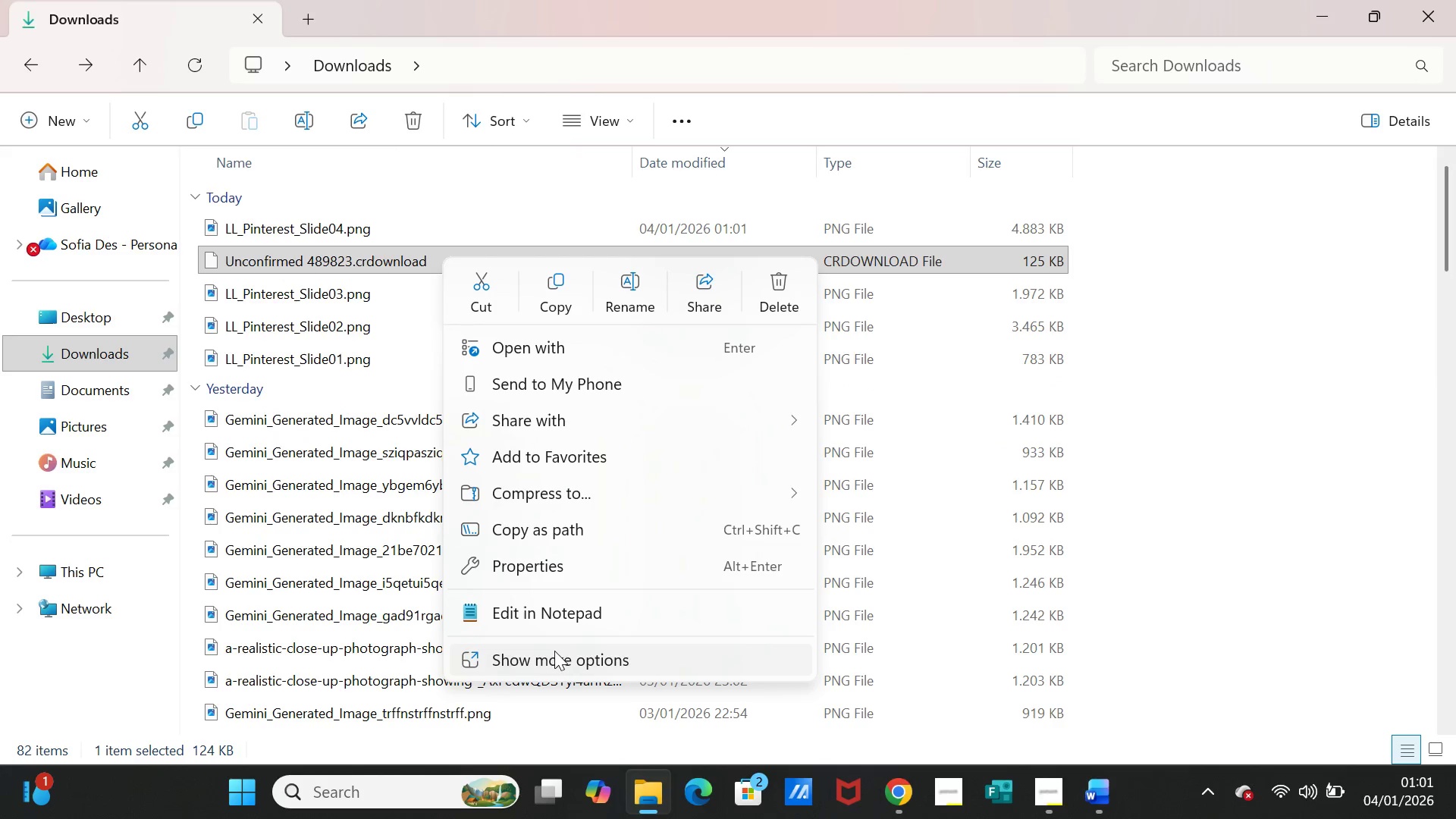 
left_click([790, 284])
 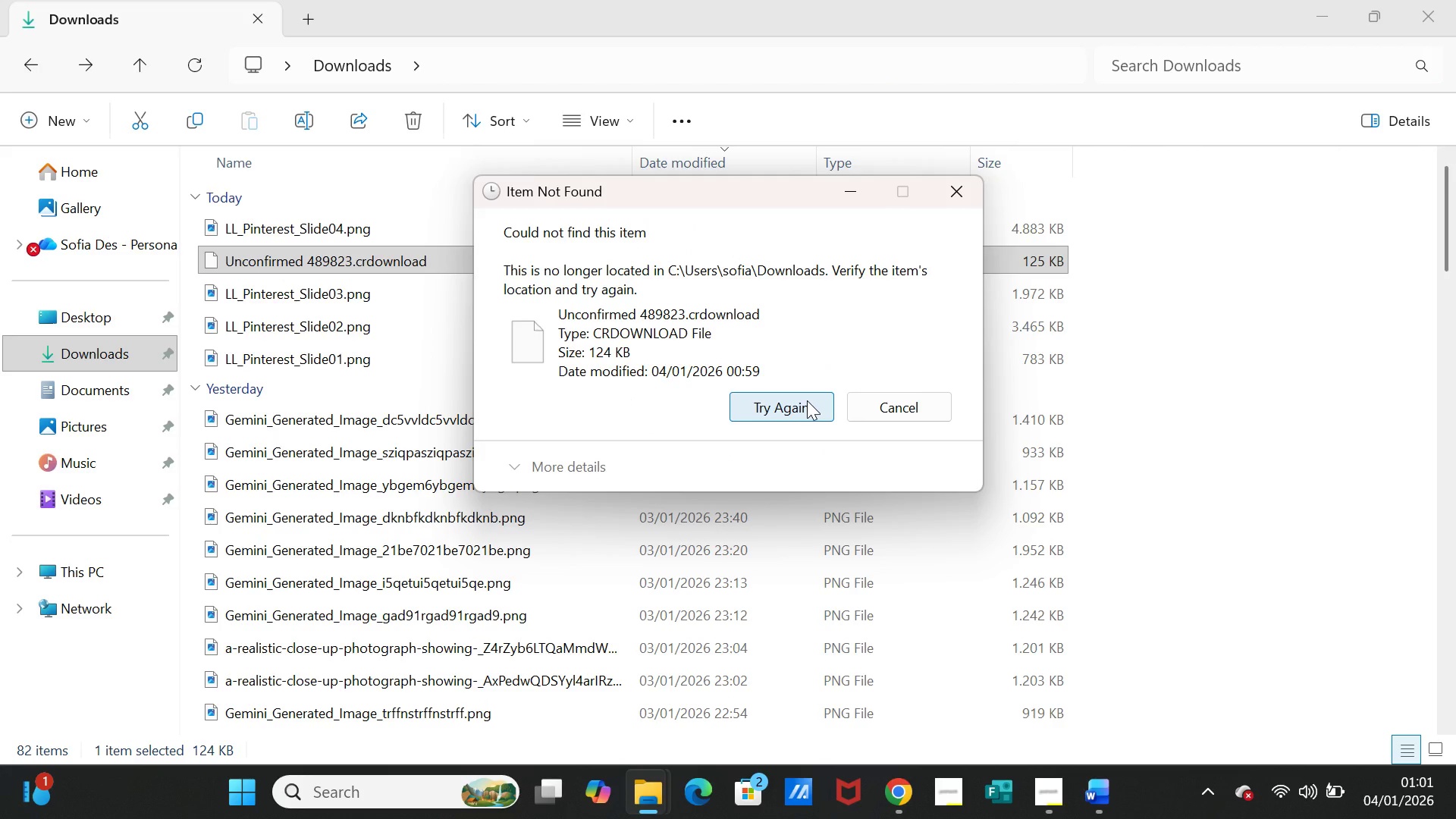 
left_click([807, 400])
 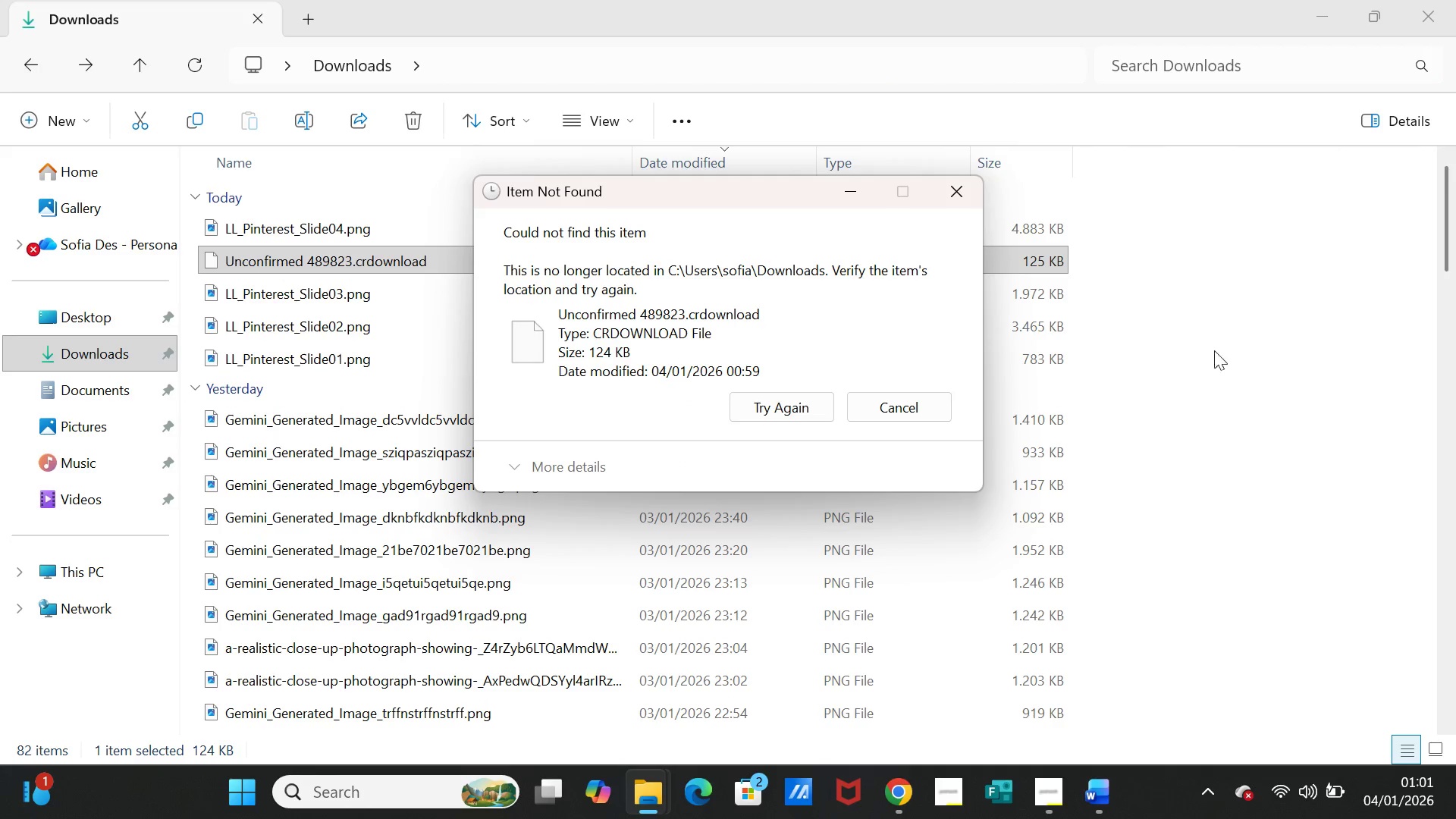 
left_click([1219, 325])
 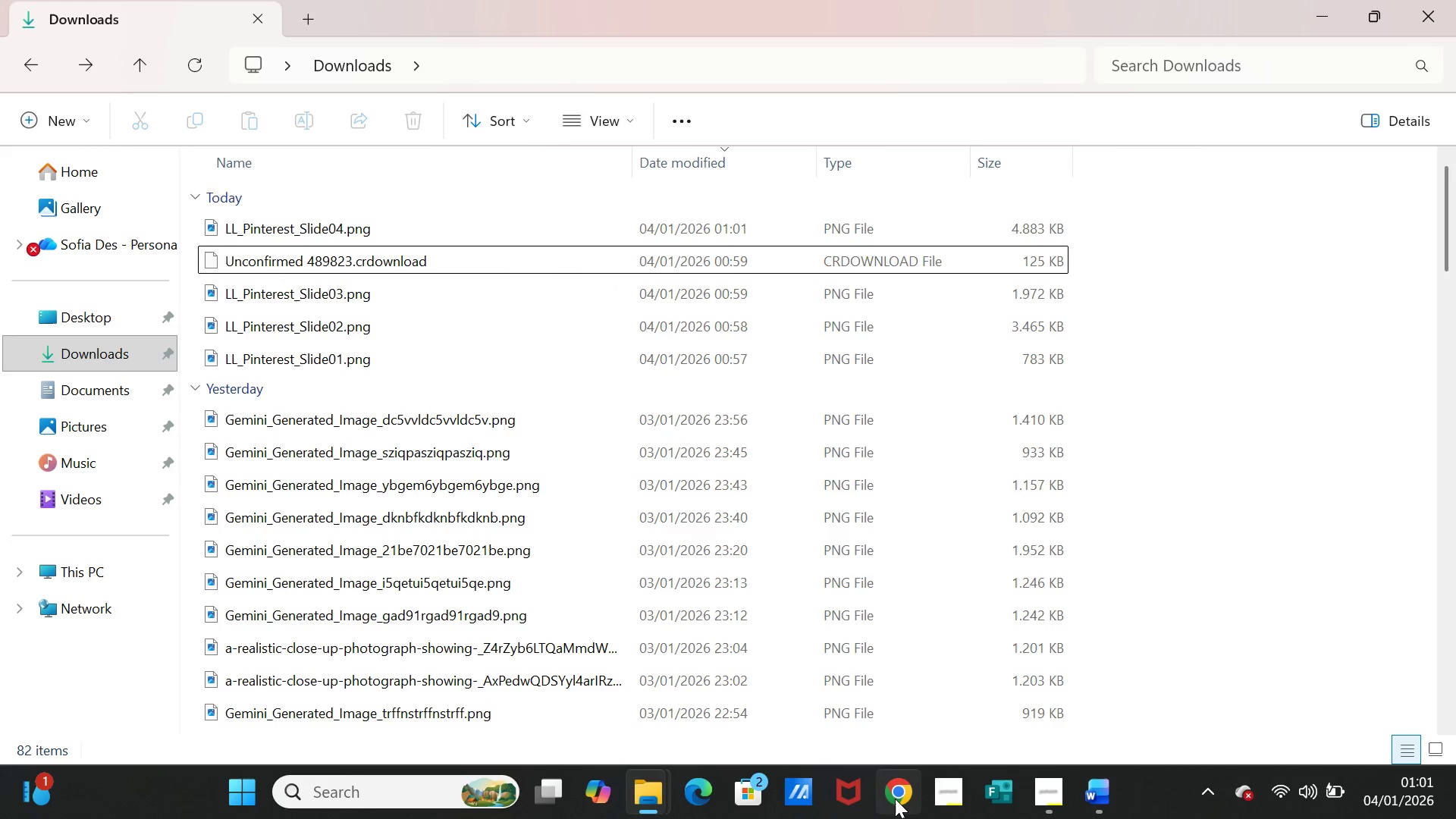 
left_click([895, 799])
 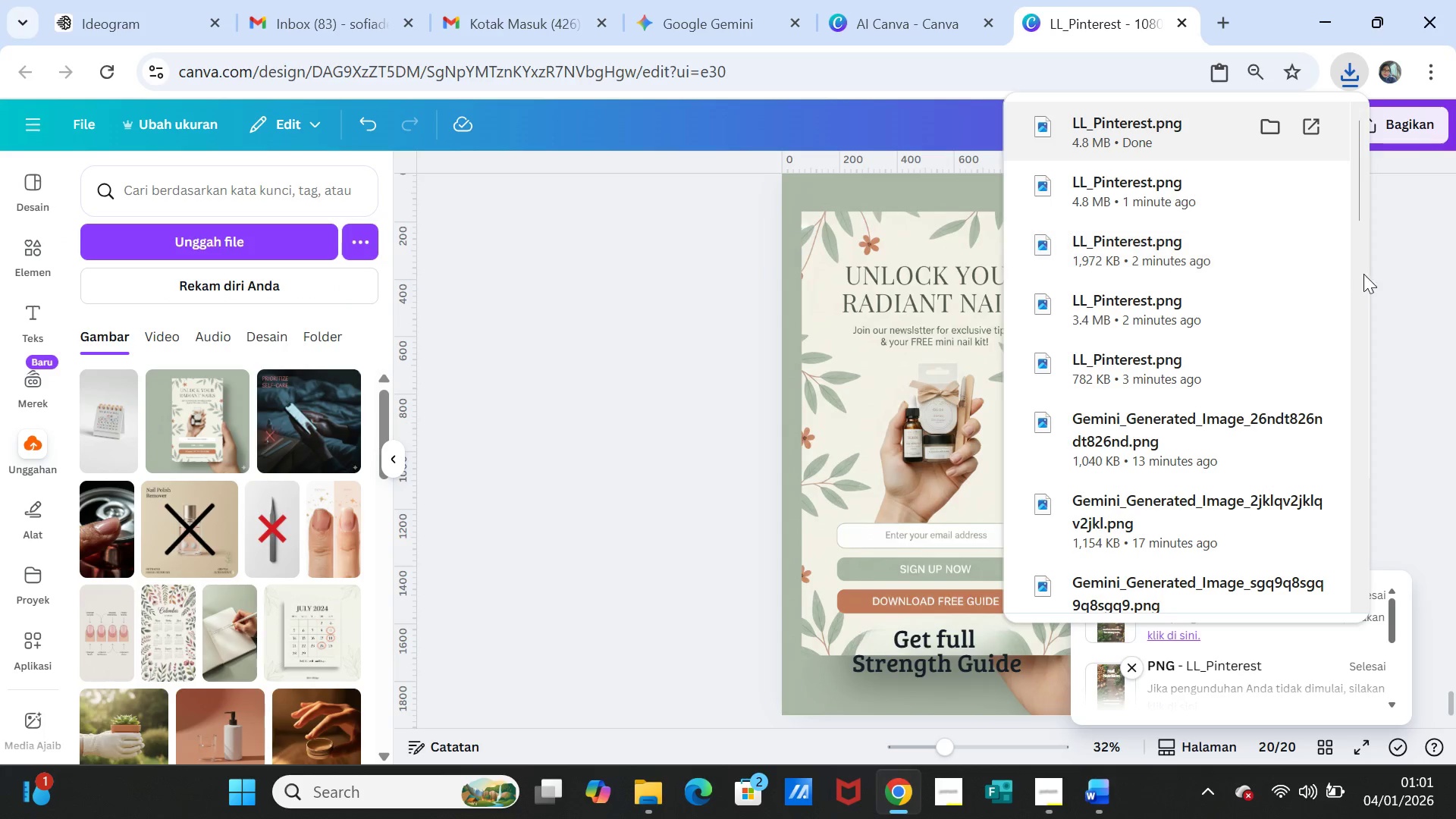 
left_click([1412, 312])
 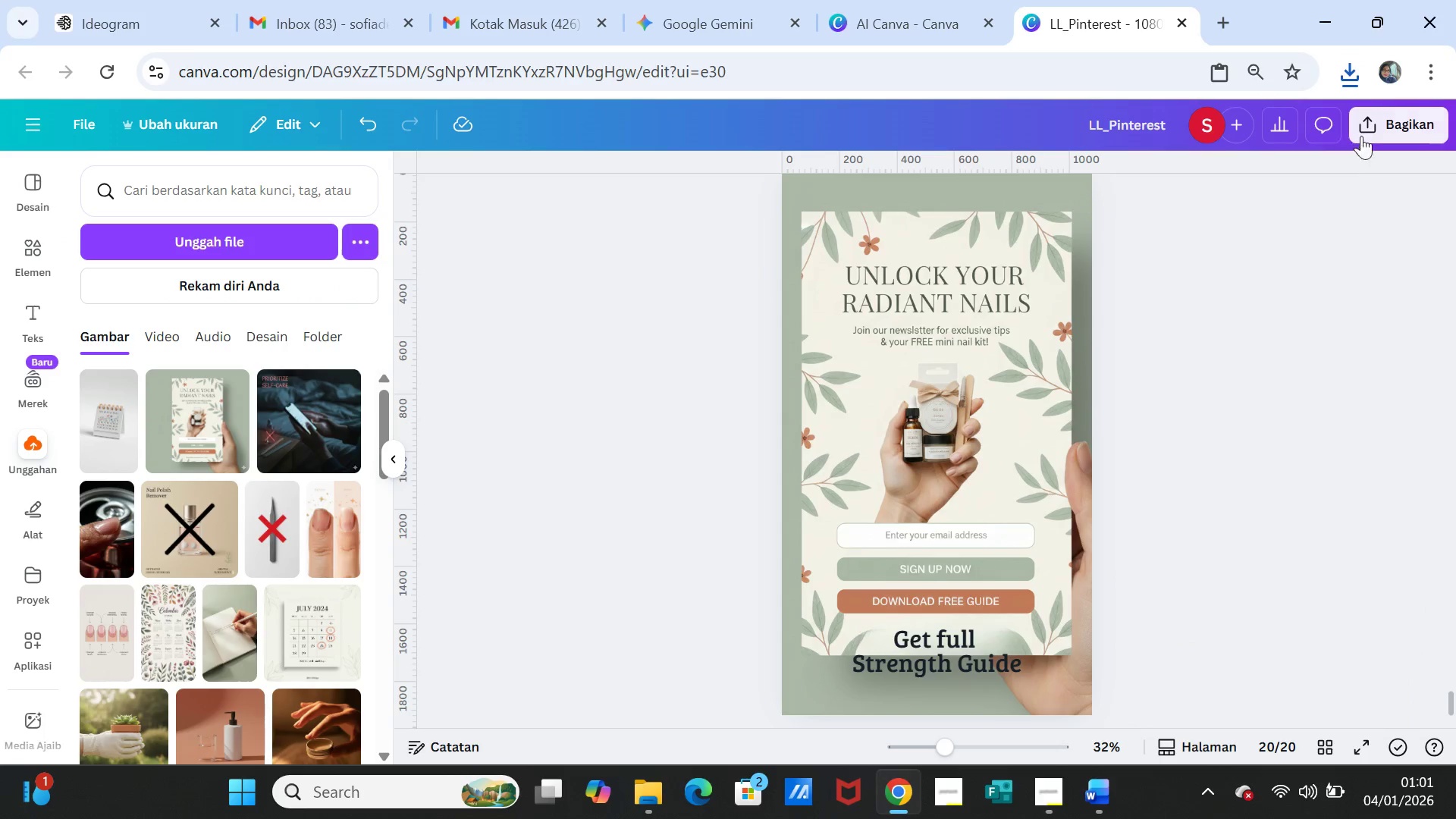 
left_click([1367, 132])